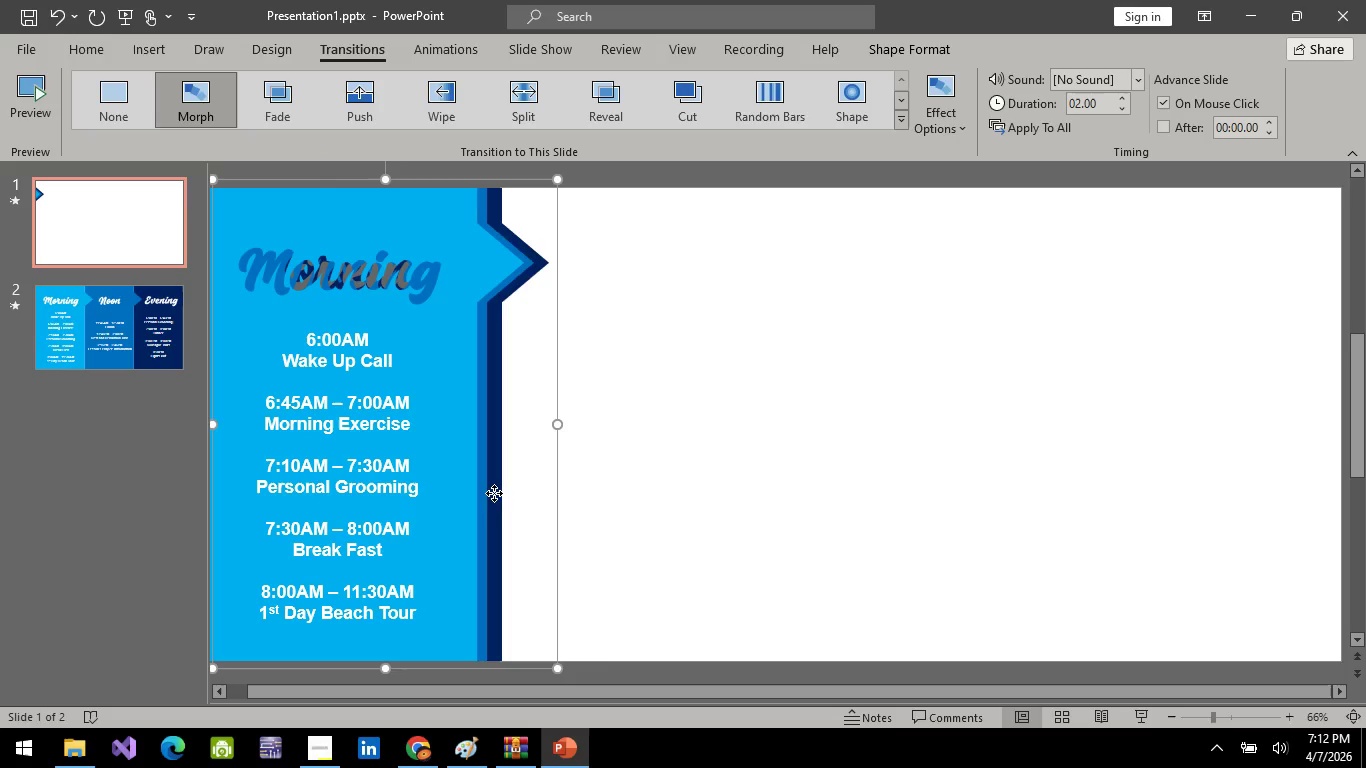 
left_click_drag(start_coordinate=[494, 493], to_coordinate=[777, 489])
 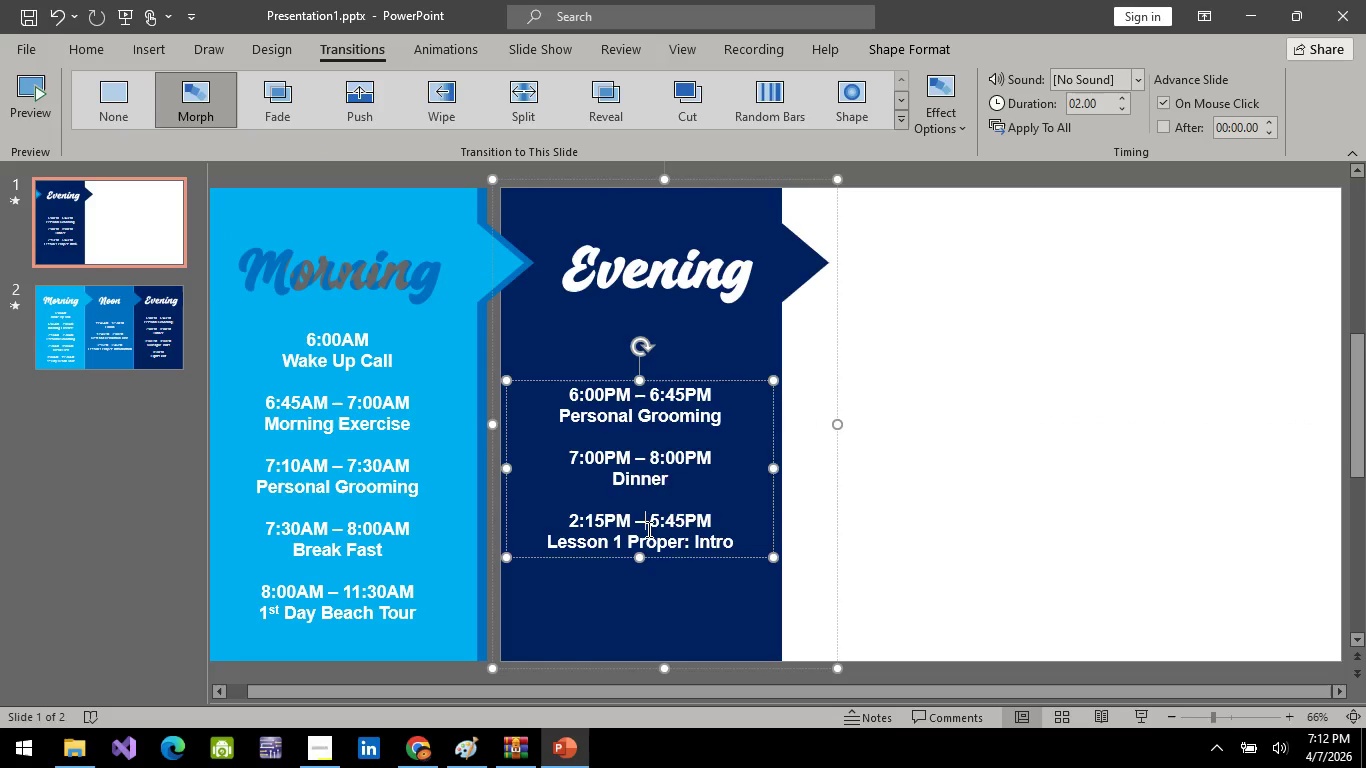 
double_click([647, 529])
 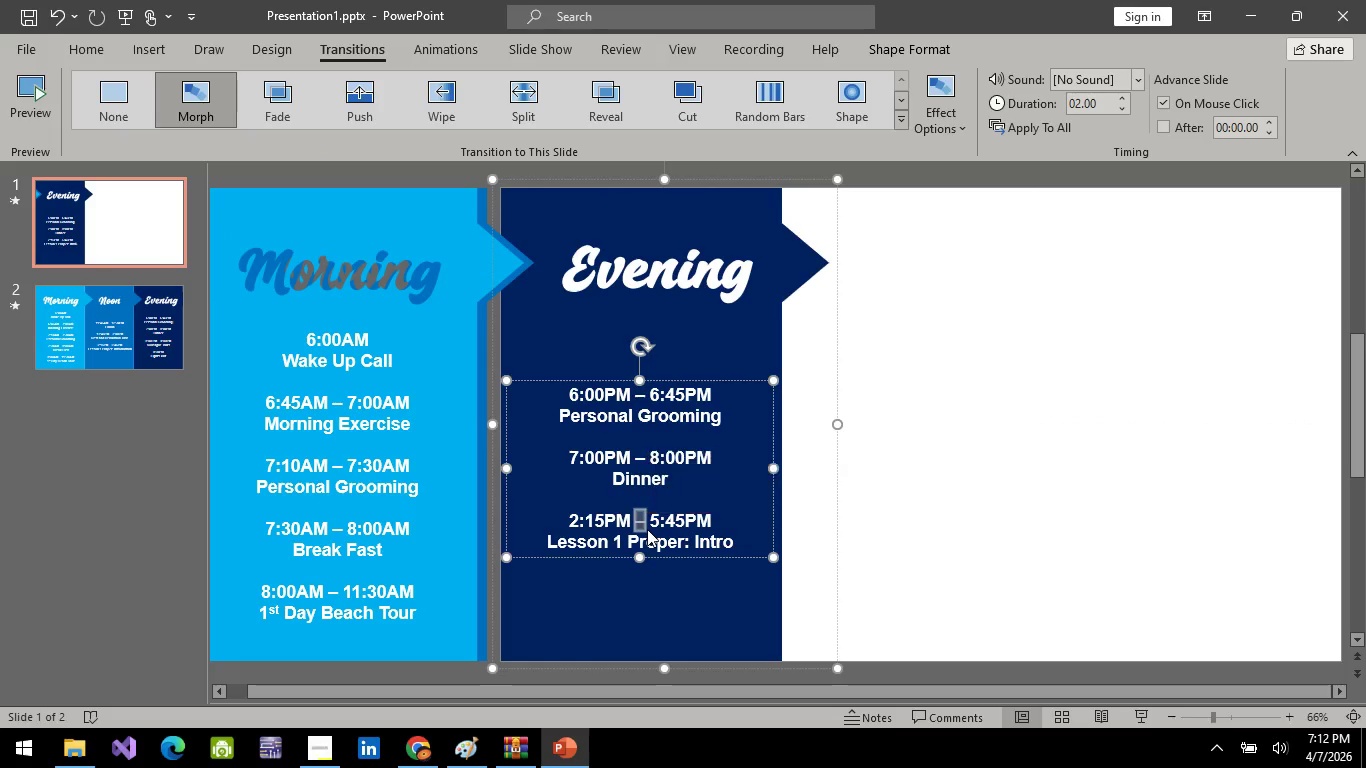 
key(Control+A)
 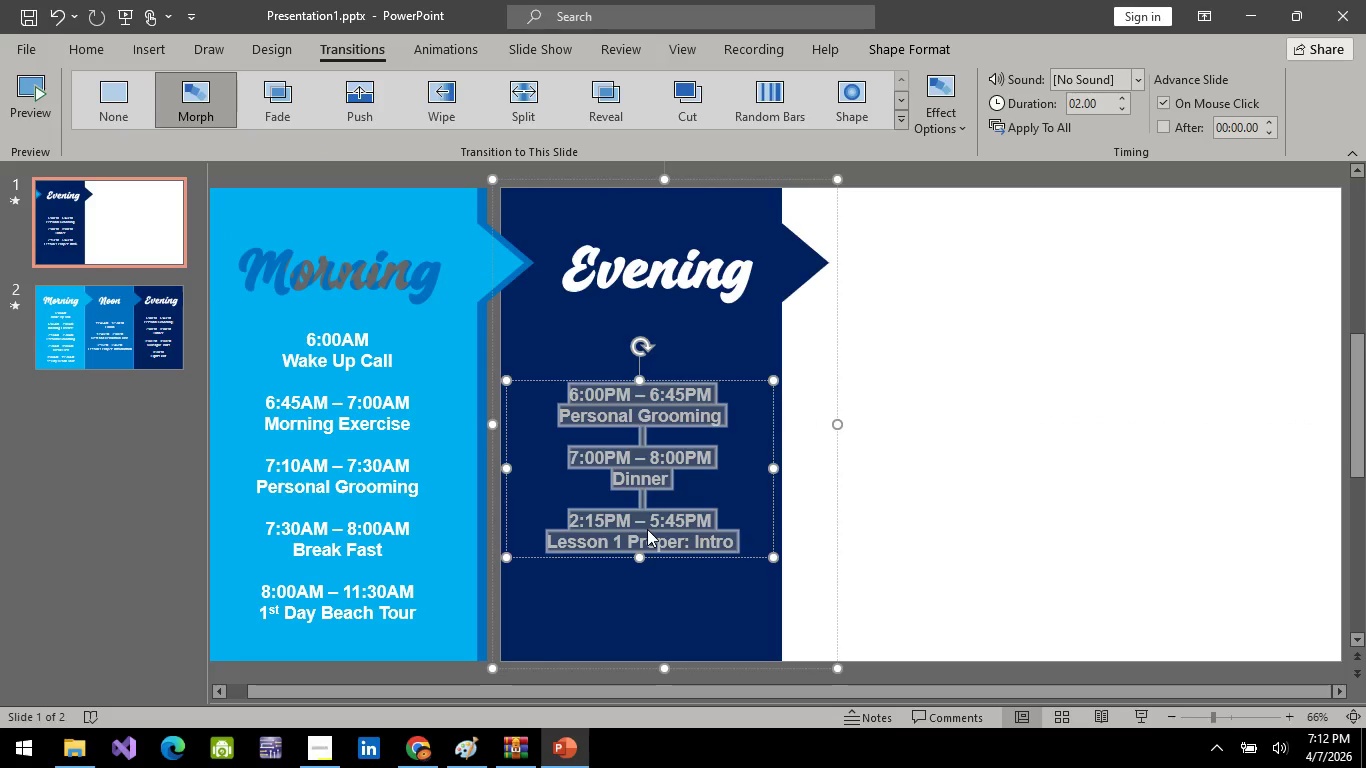 
key(Control+V)
 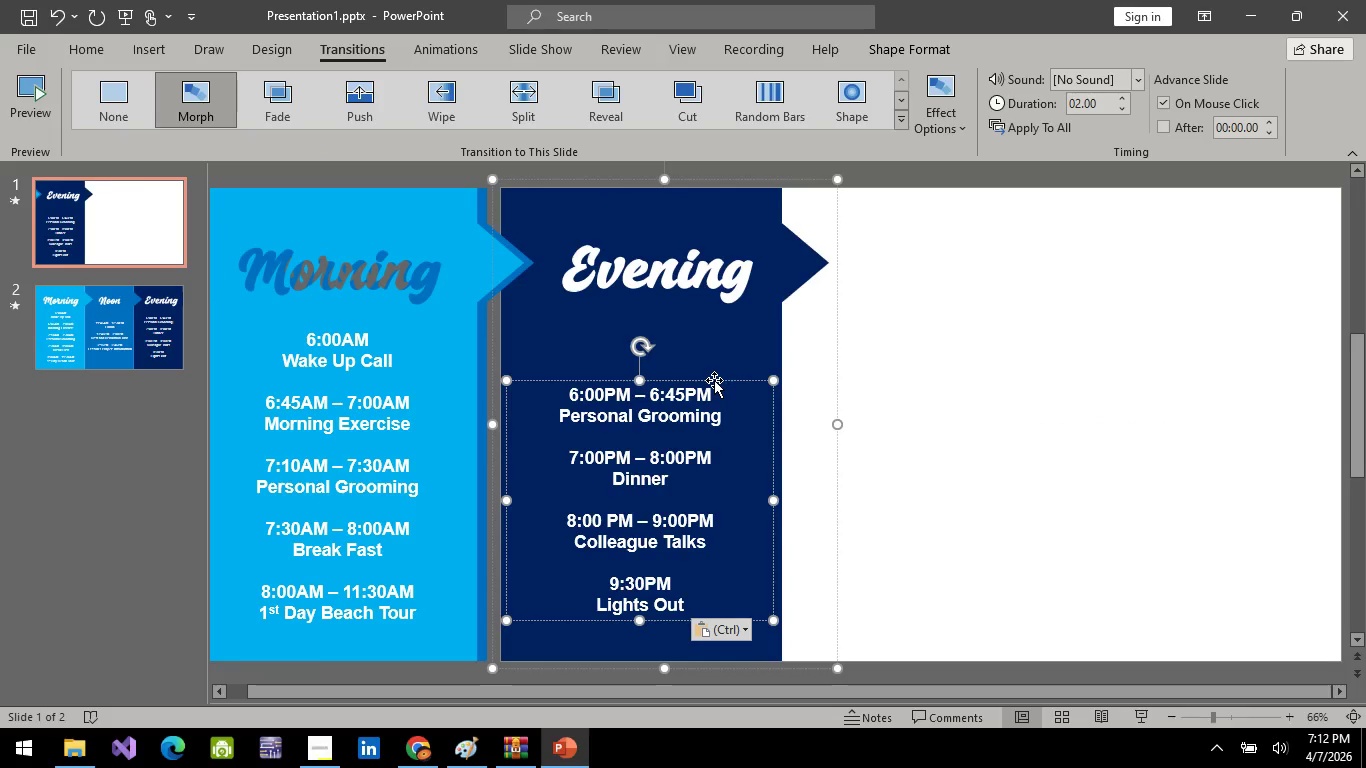 
left_click_drag(start_coordinate=[714, 380], to_coordinate=[713, 351])
 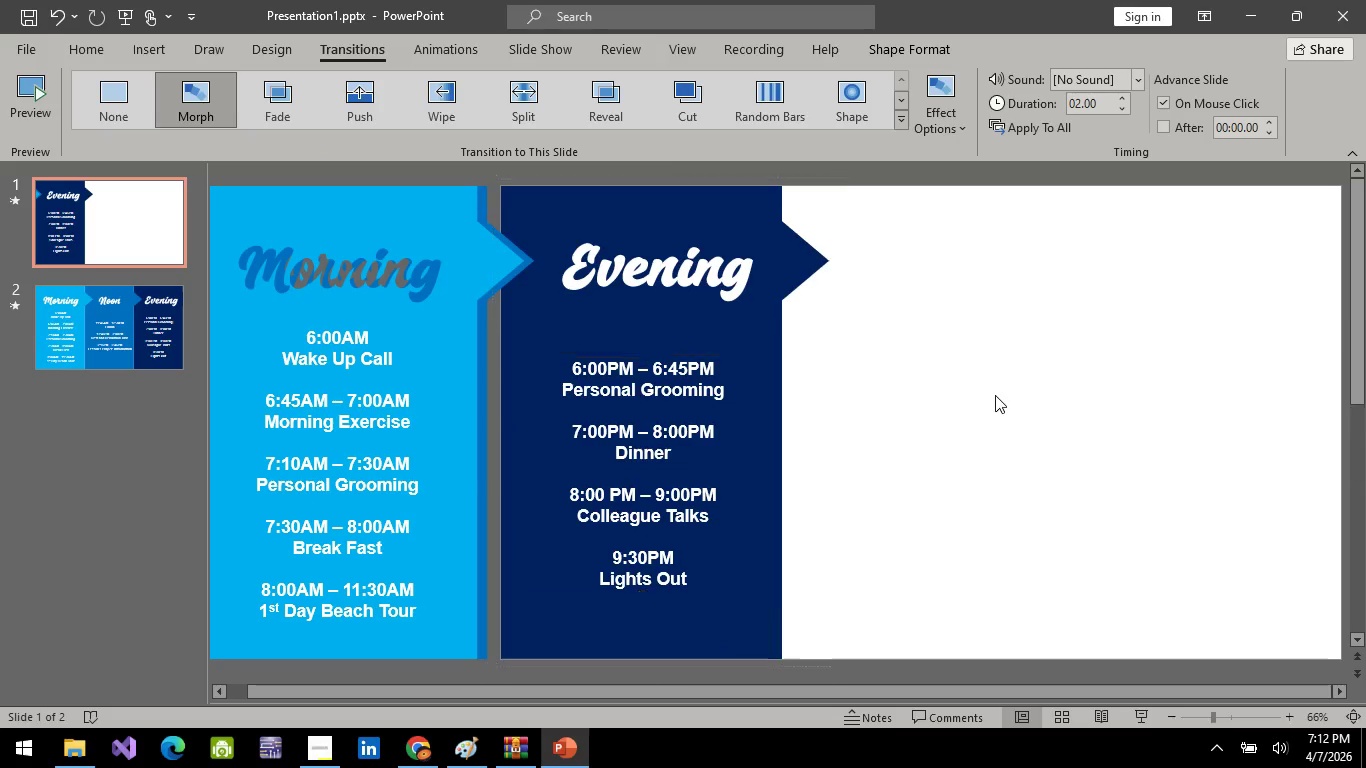 
left_click([995, 395])
 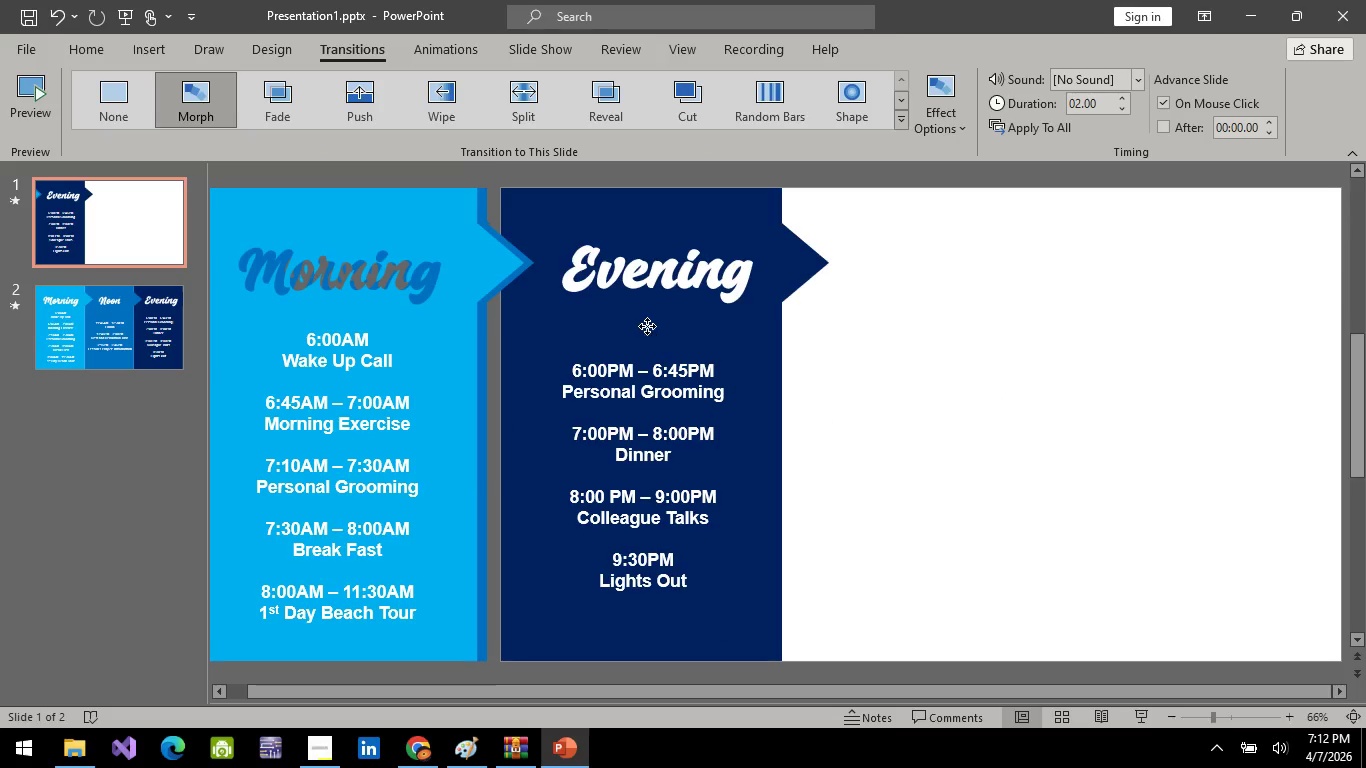 
left_click([647, 326])
 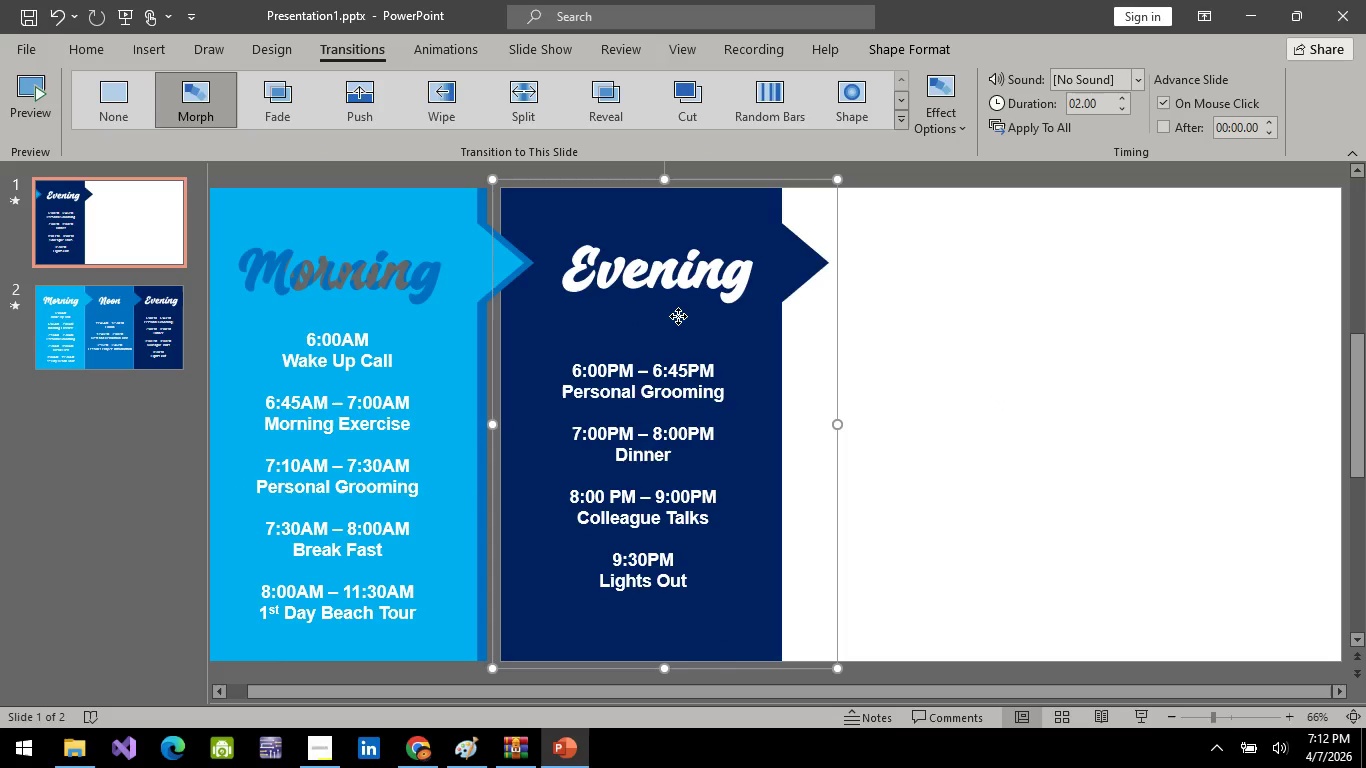 
left_click_drag(start_coordinate=[678, 316], to_coordinate=[395, 312])
 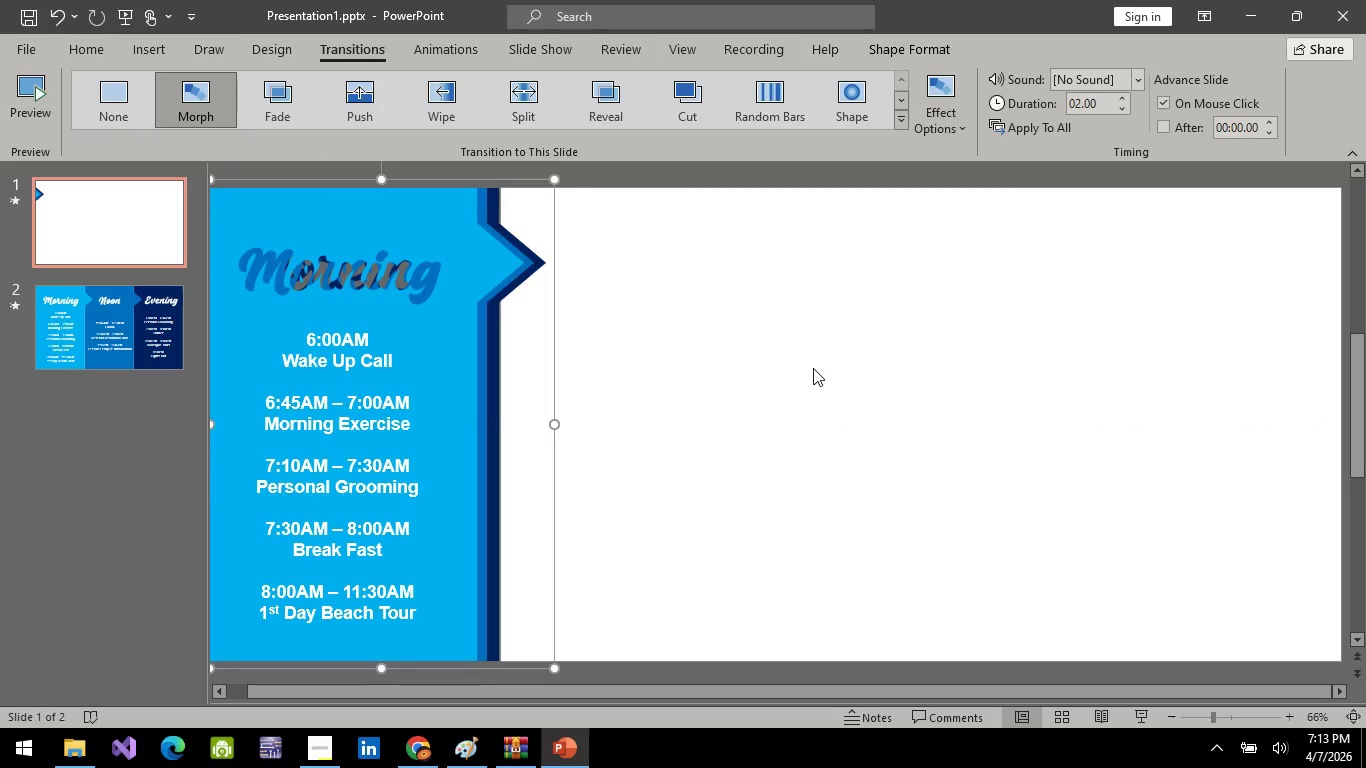 
left_click([813, 368])
 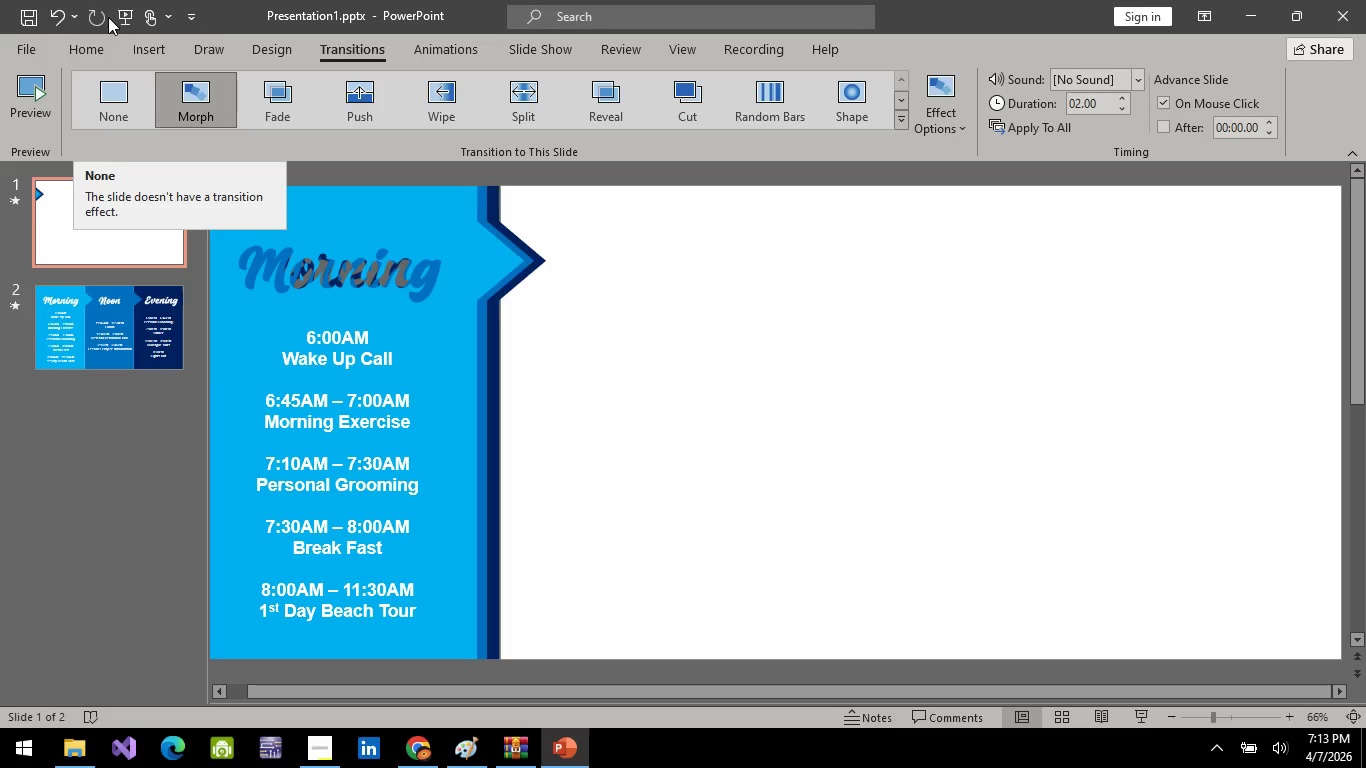 
wait(9.27)
 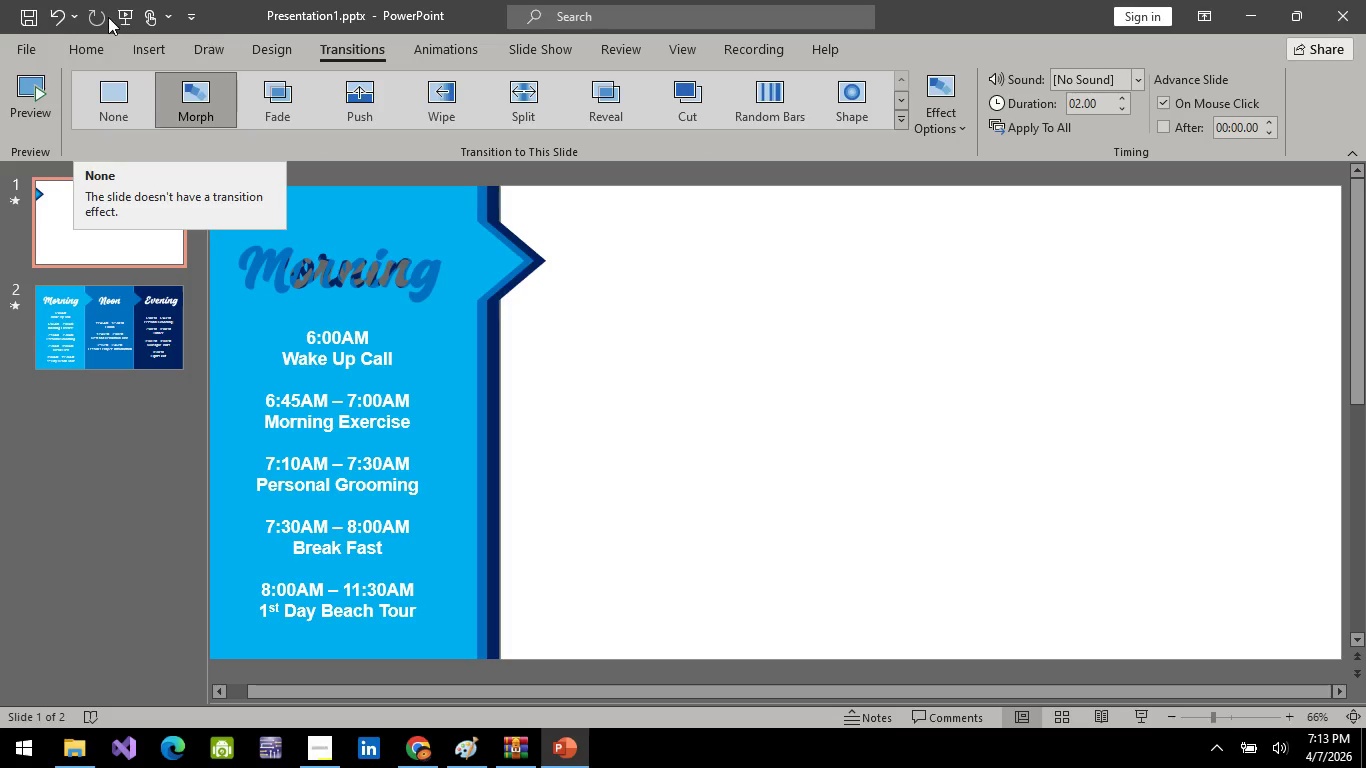 
key(Space)
 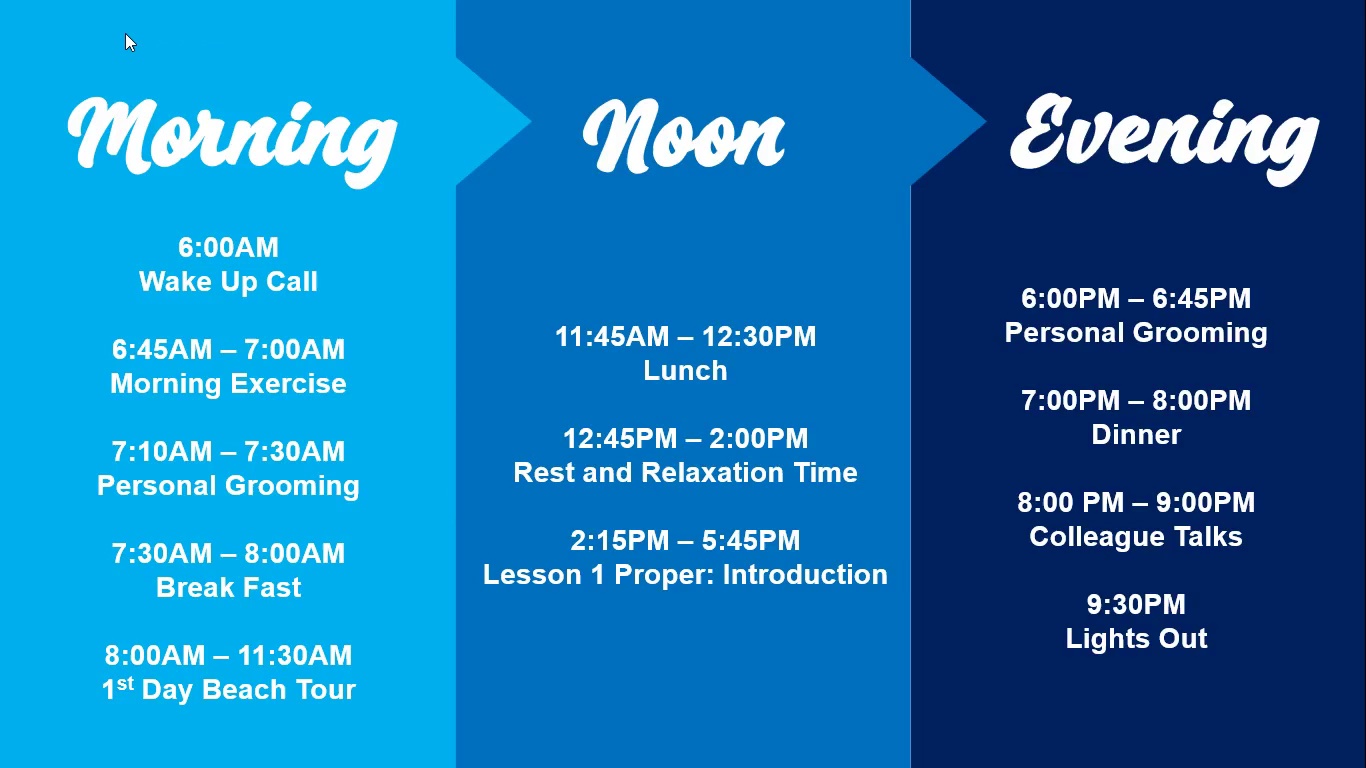 
wait(7.06)
 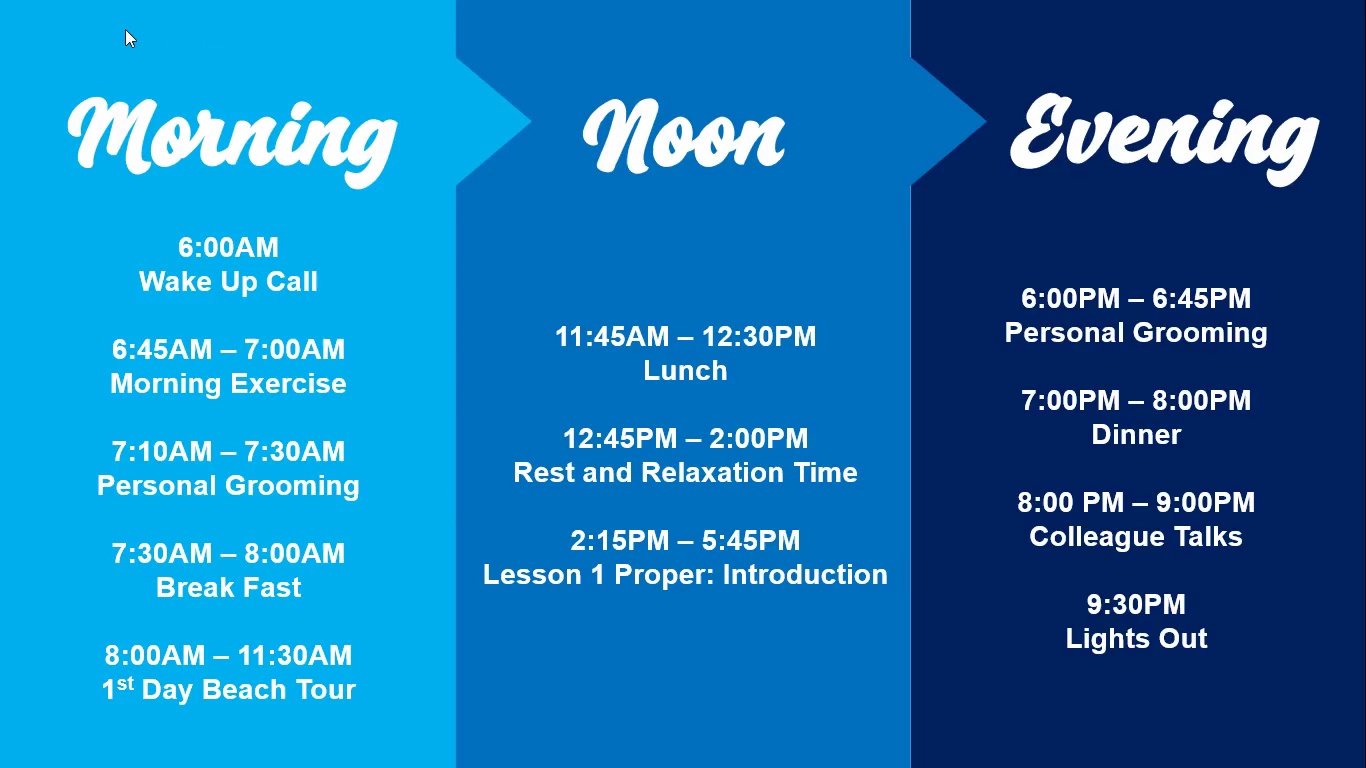 
key(Escape)
 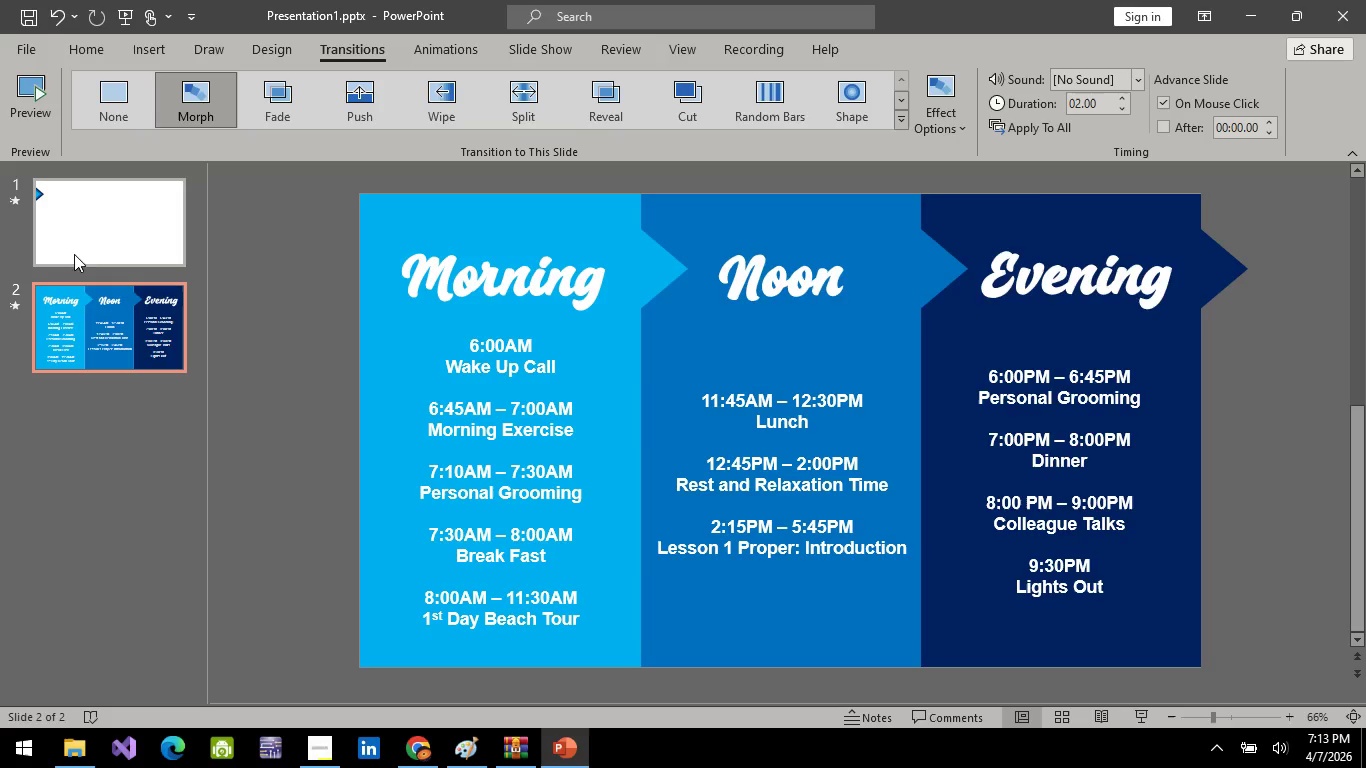 
left_click([72, 238])
 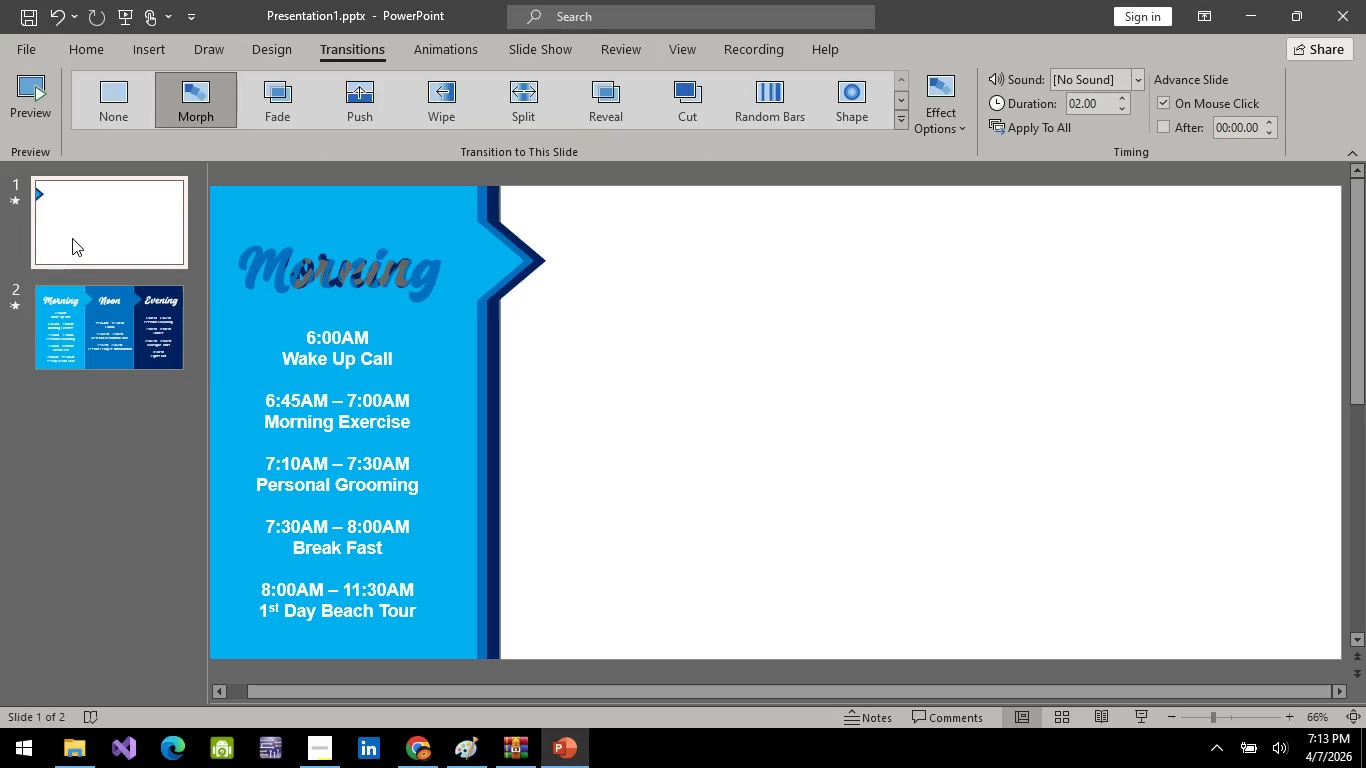 
wait(9.98)
 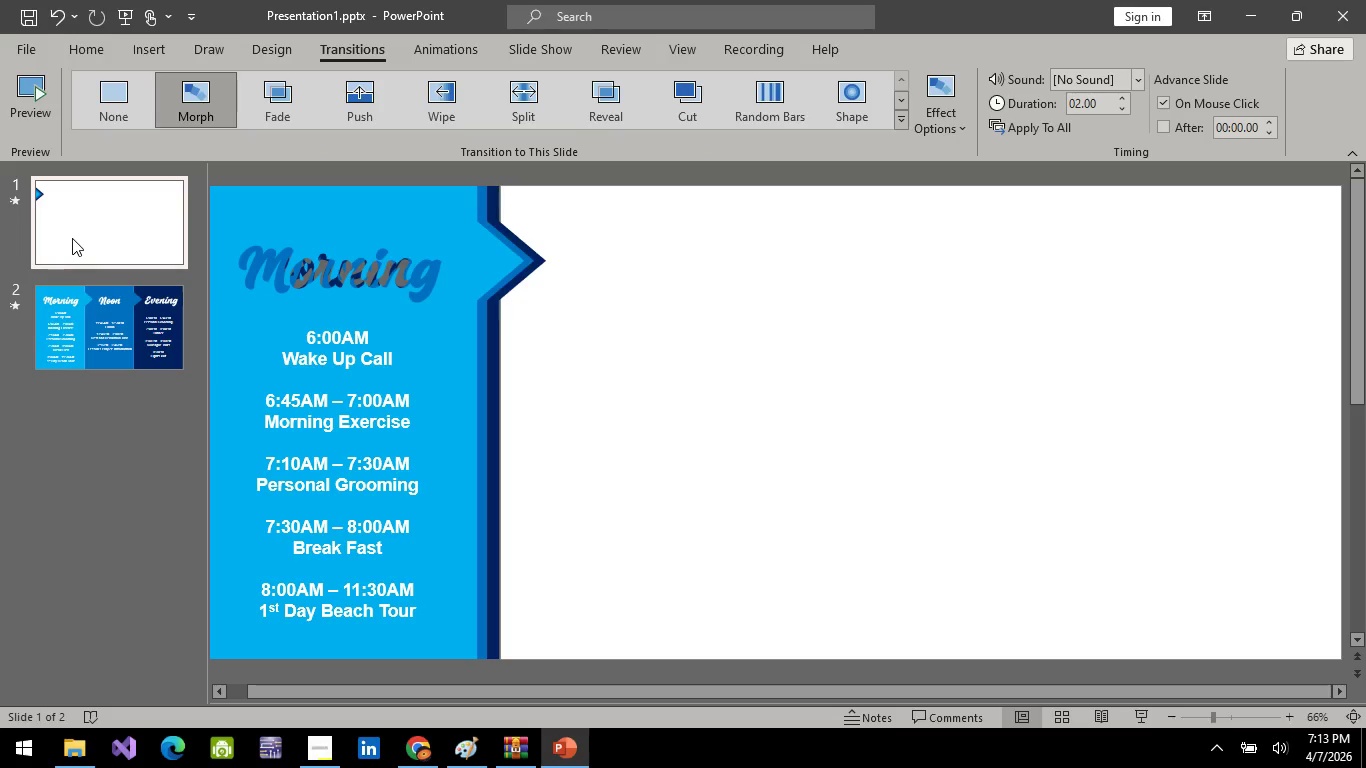 
left_click([788, 391])
 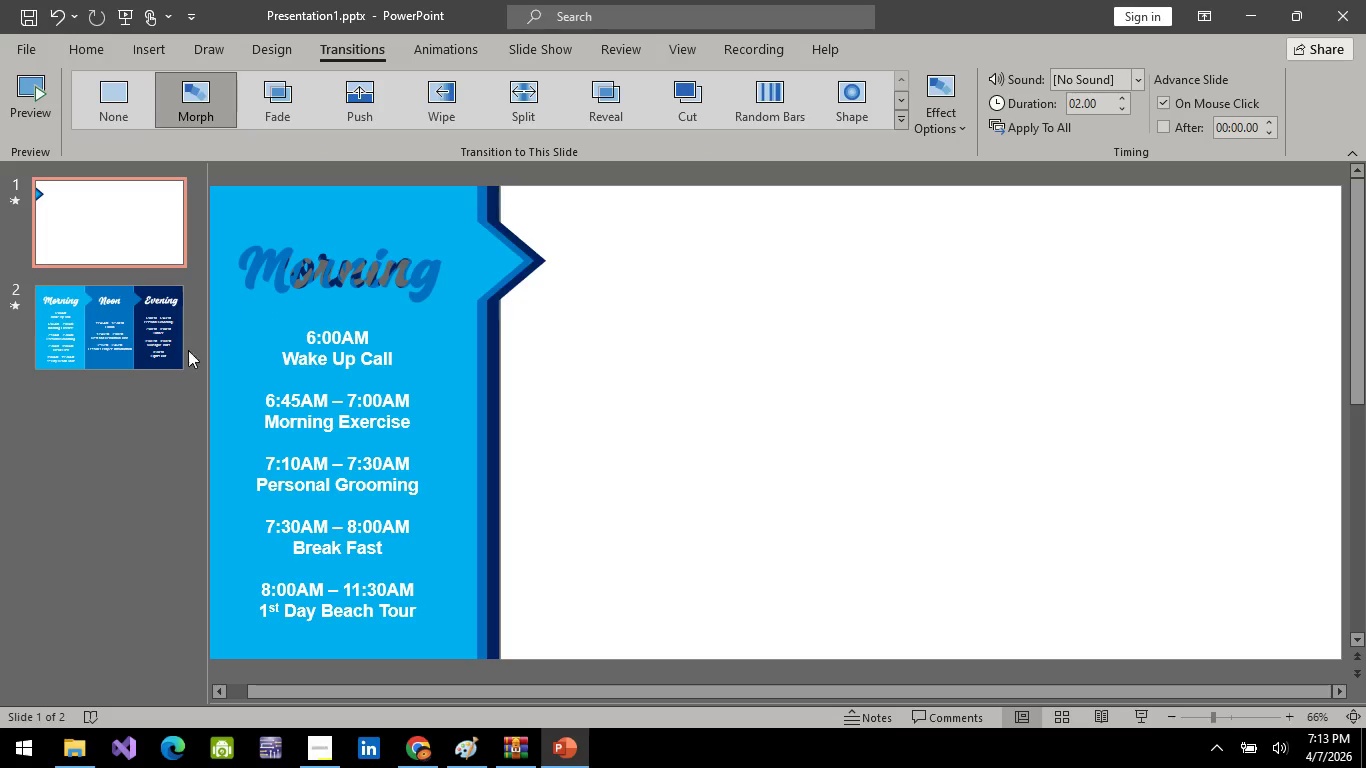 
left_click([180, 359])
 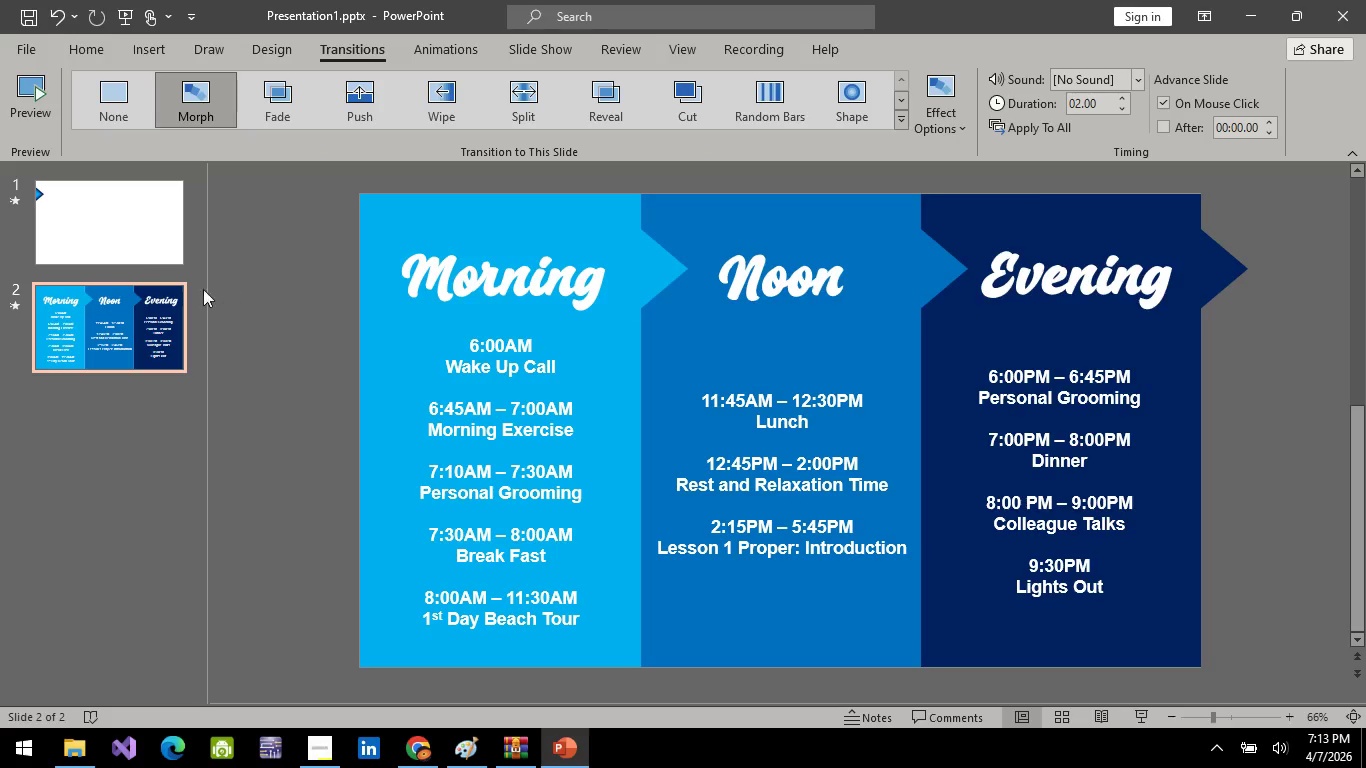 
left_click([109, 226])
 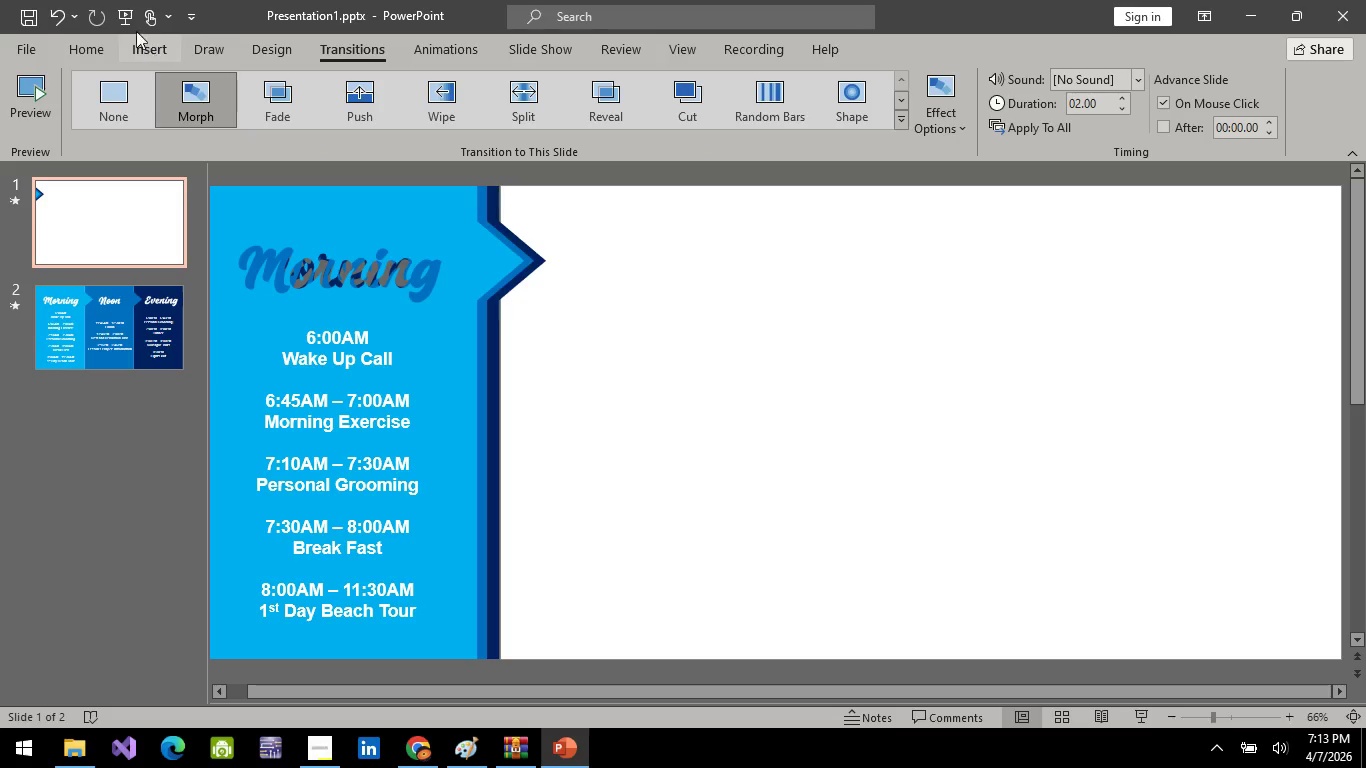 
left_click([115, 13])
 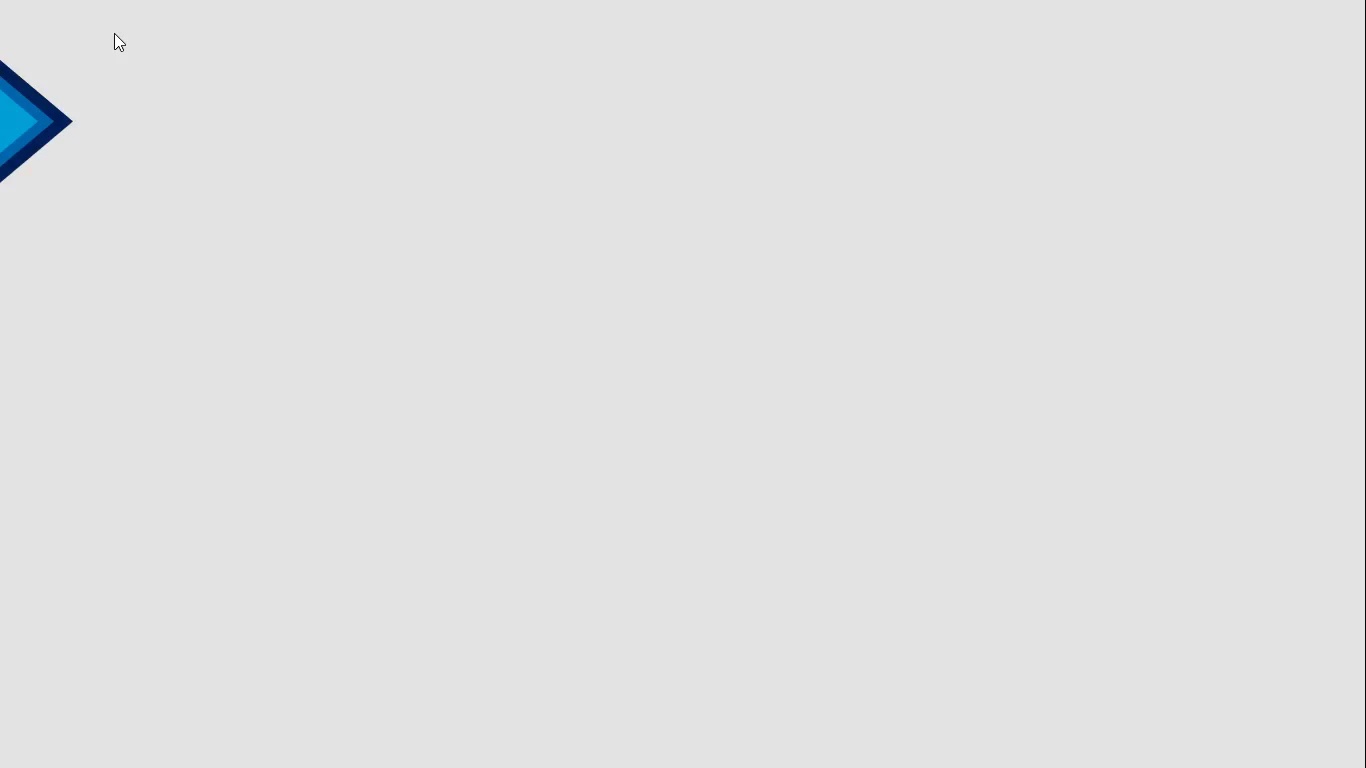 
key(Space)
 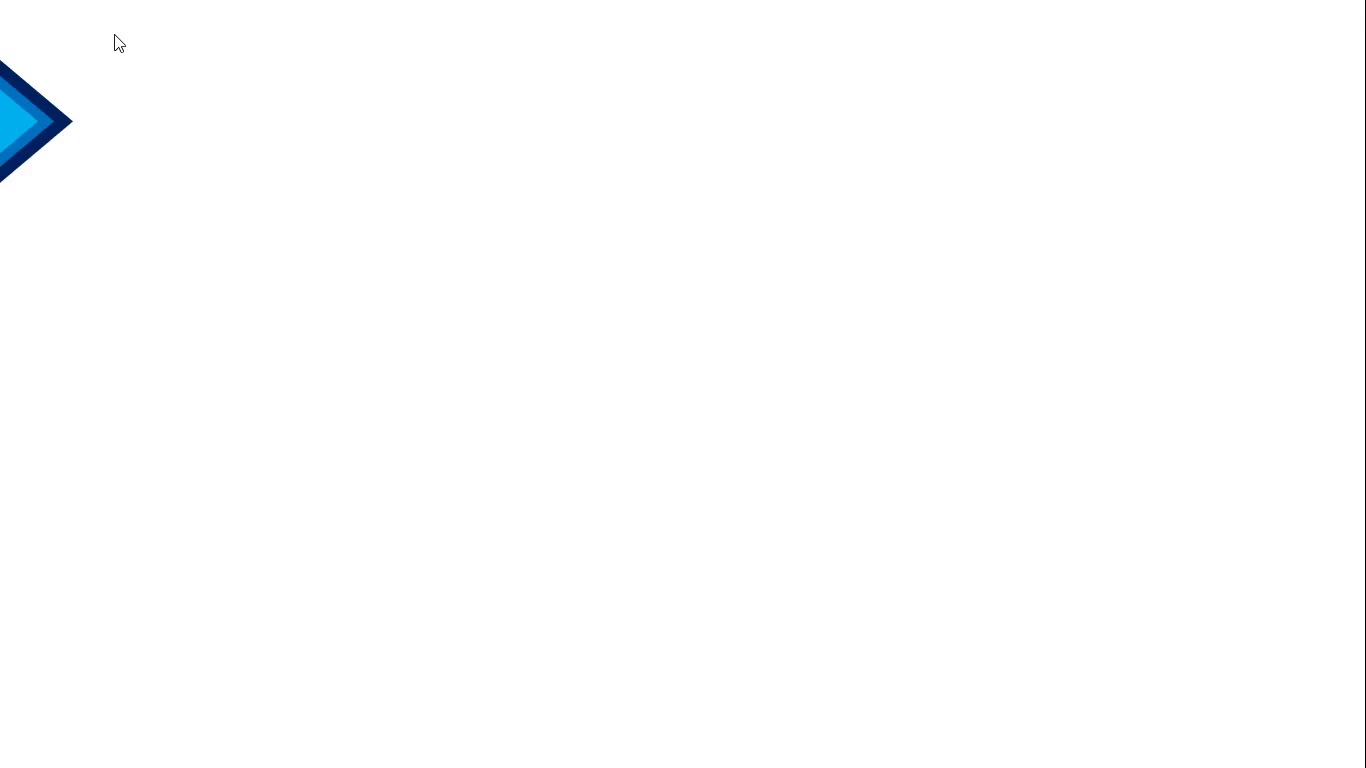 
key(Space)
 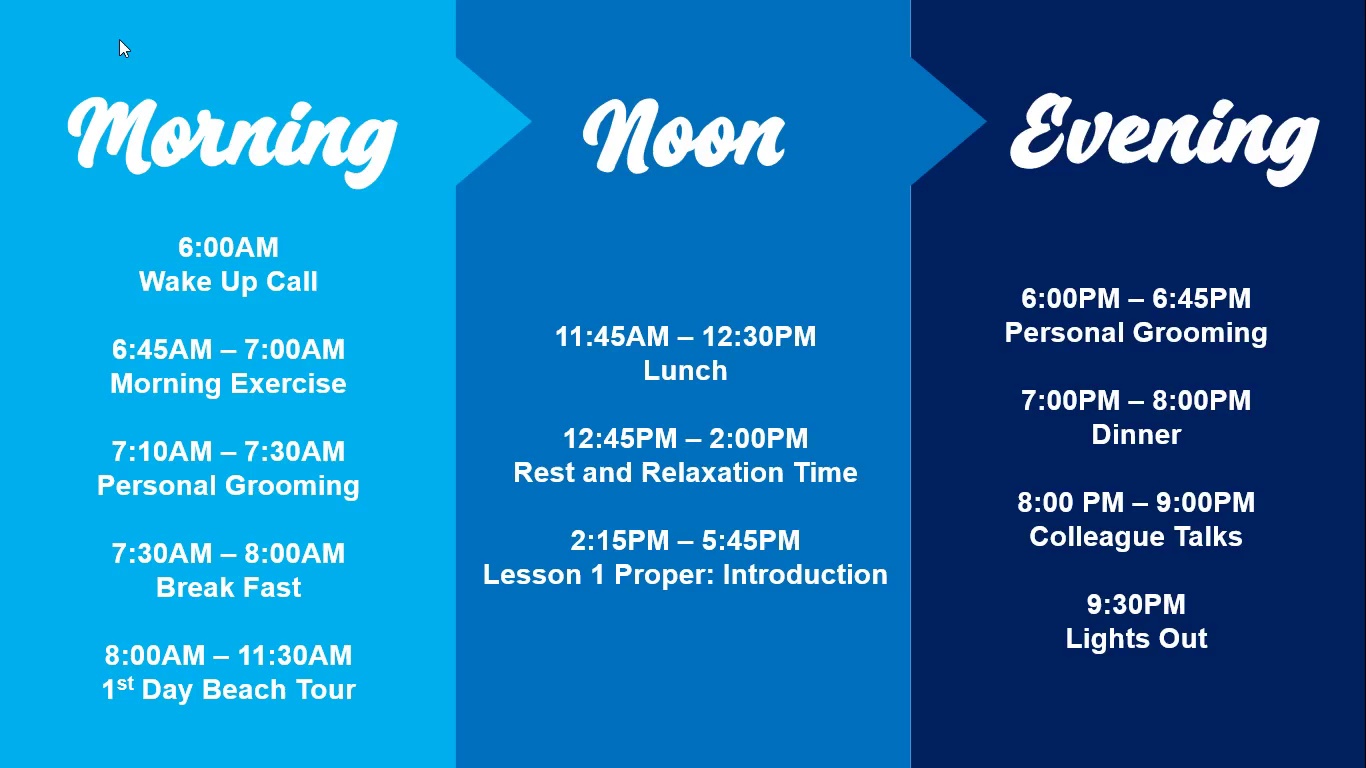 
wait(13.78)
 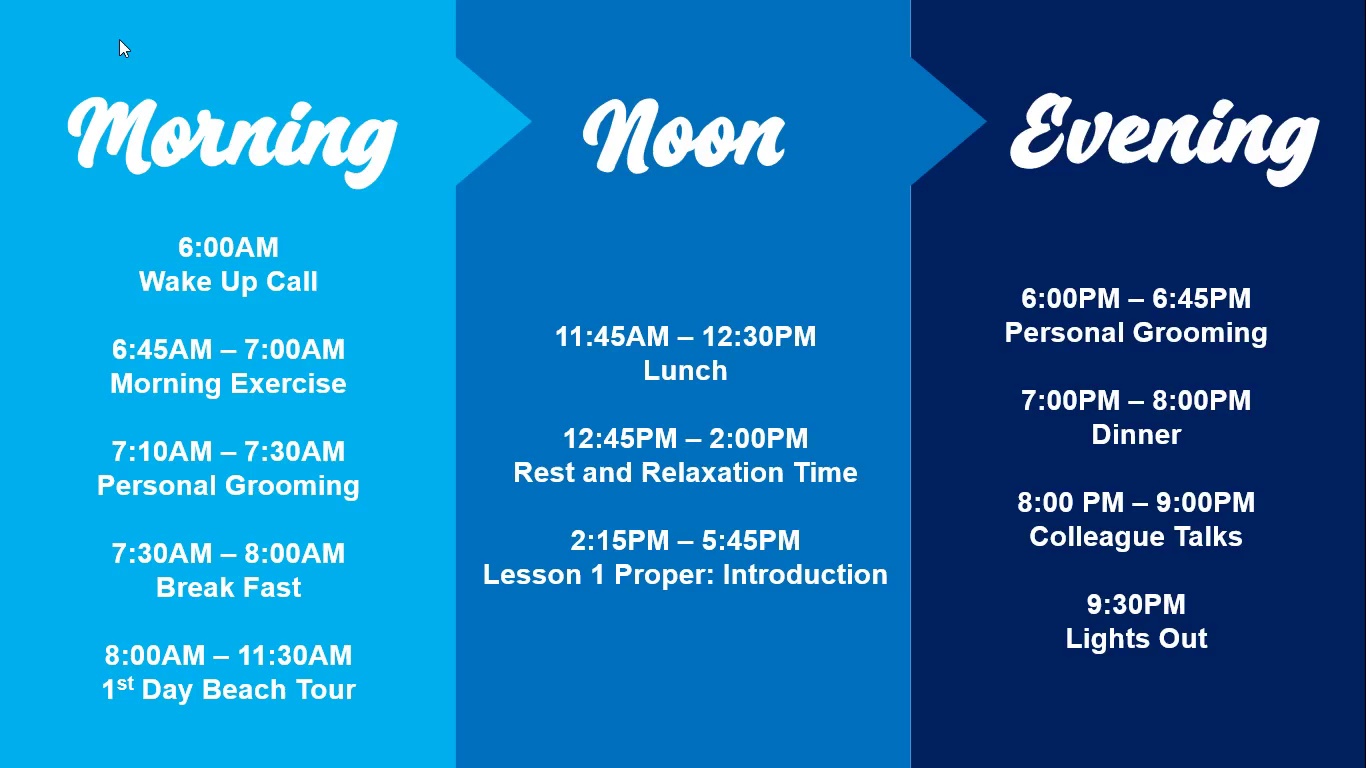 
key(Escape)
 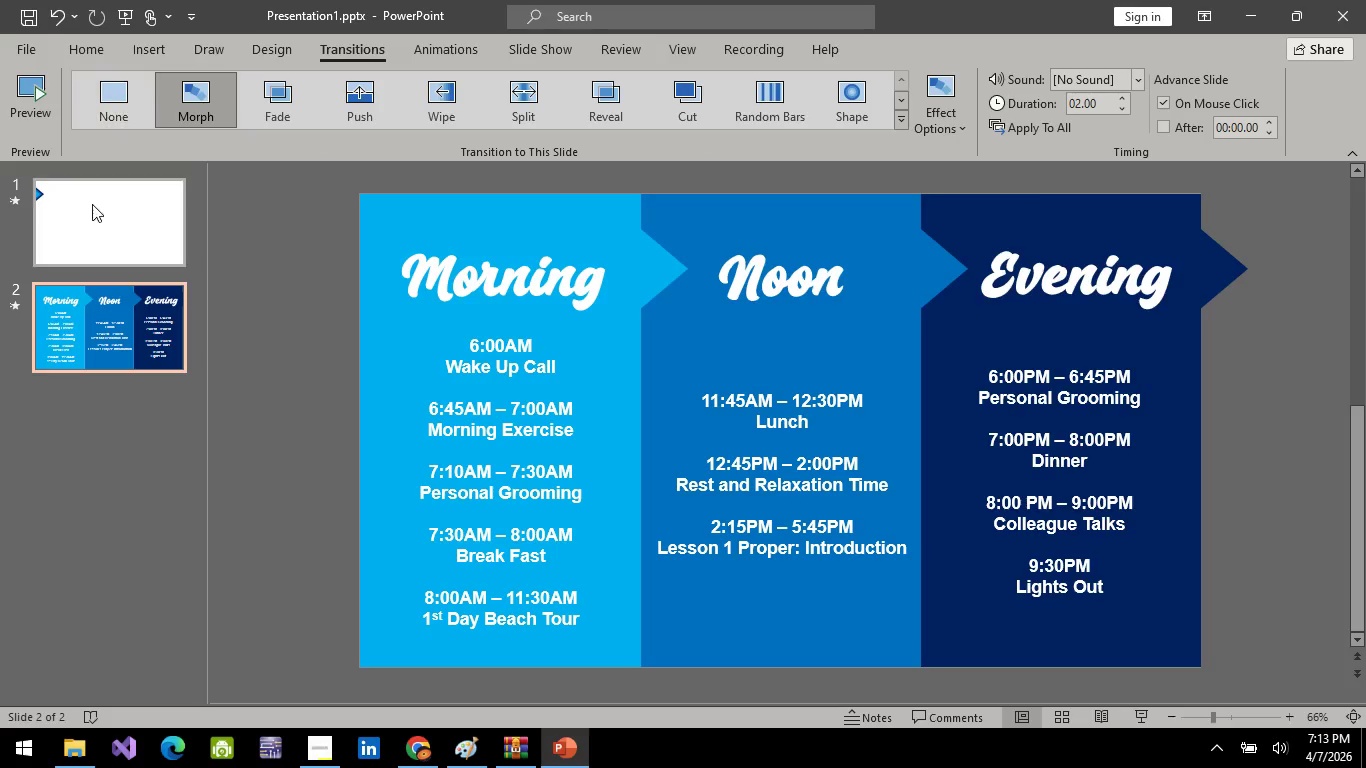 
left_click([105, 218])
 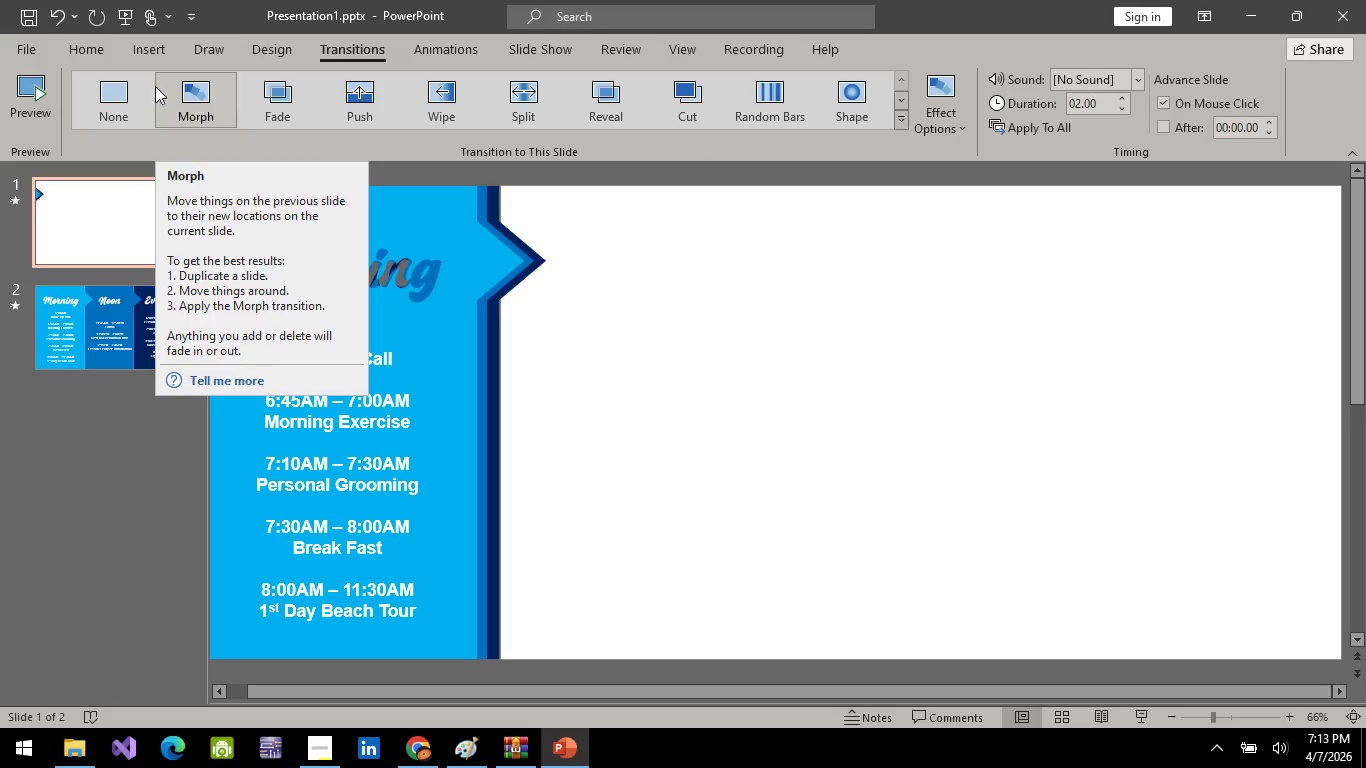 
left_click([148, 39])
 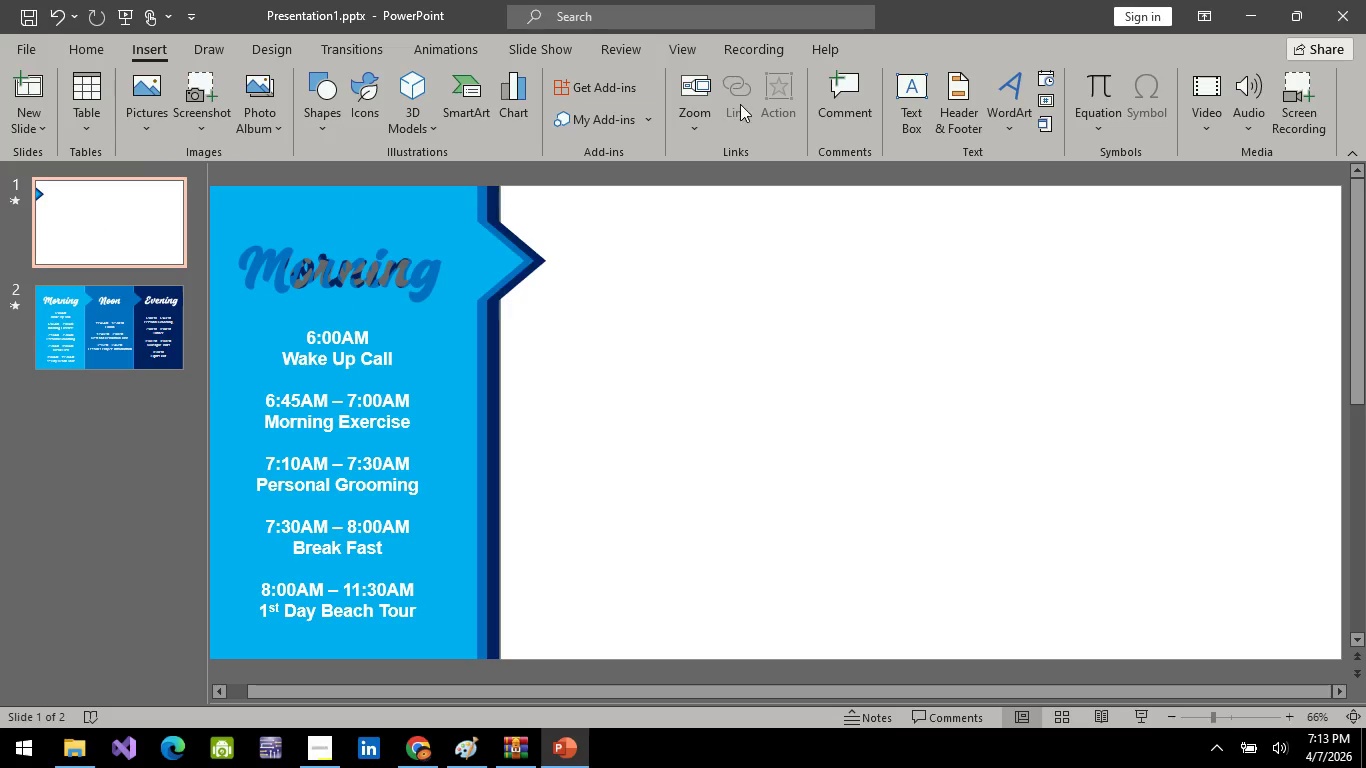 
mouse_move([71, 62])
 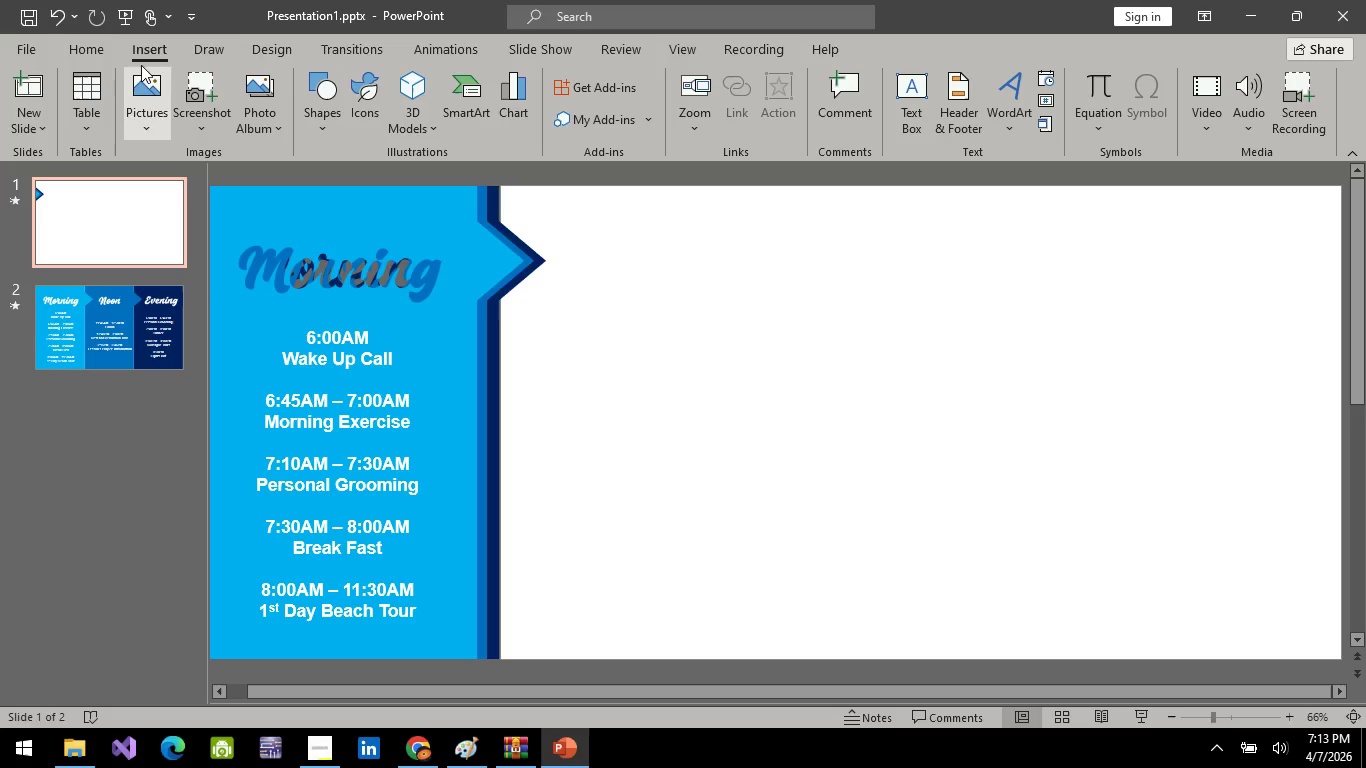 
left_click([899, 92])
 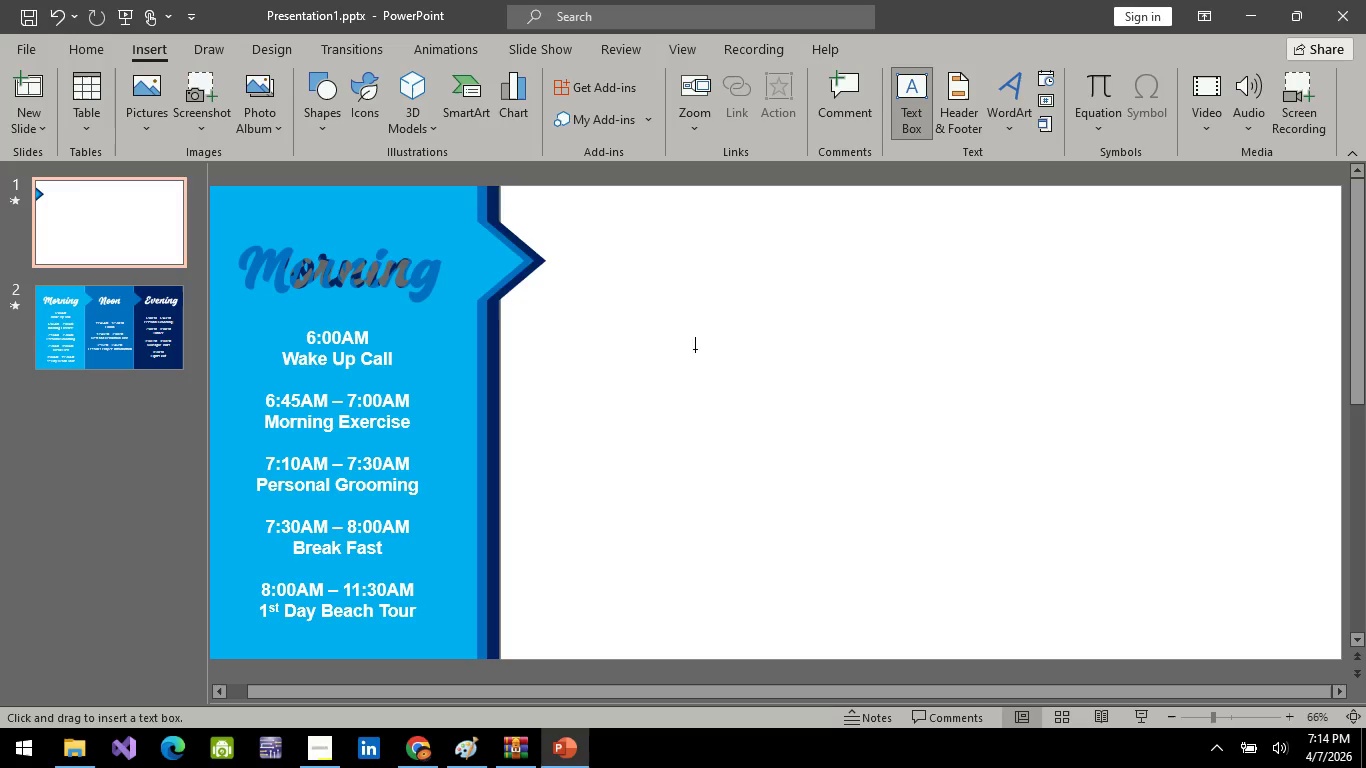 
left_click_drag(start_coordinate=[695, 349], to_coordinate=[1092, 517])
 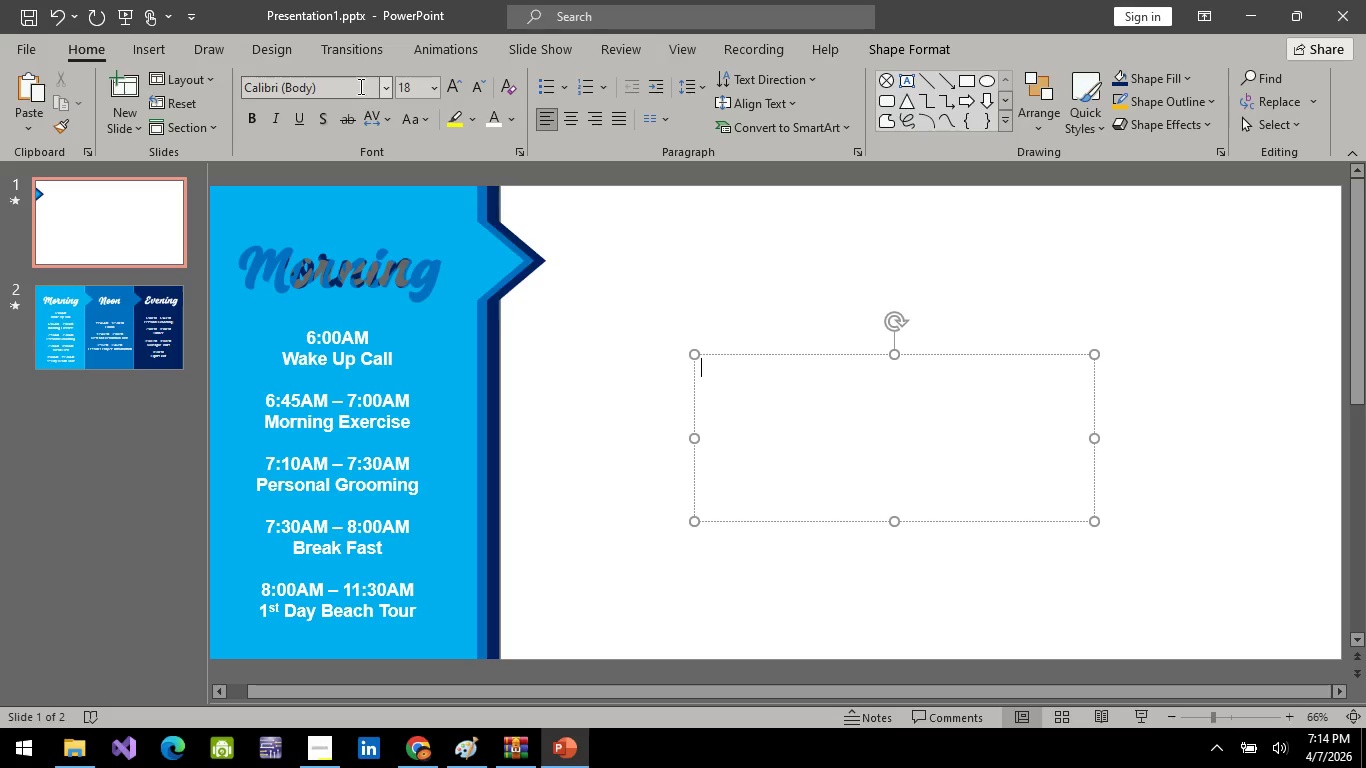 
left_click([390, 83])
 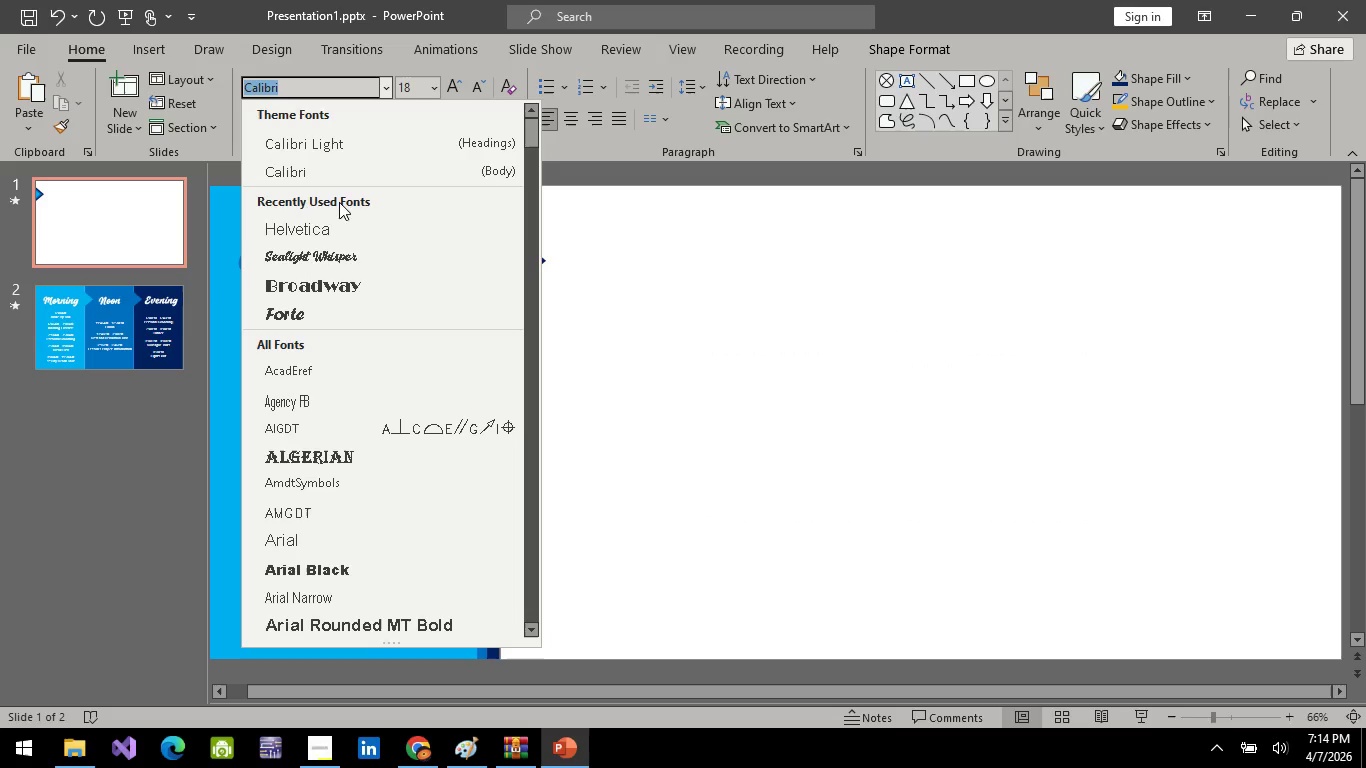 
left_click([324, 258])
 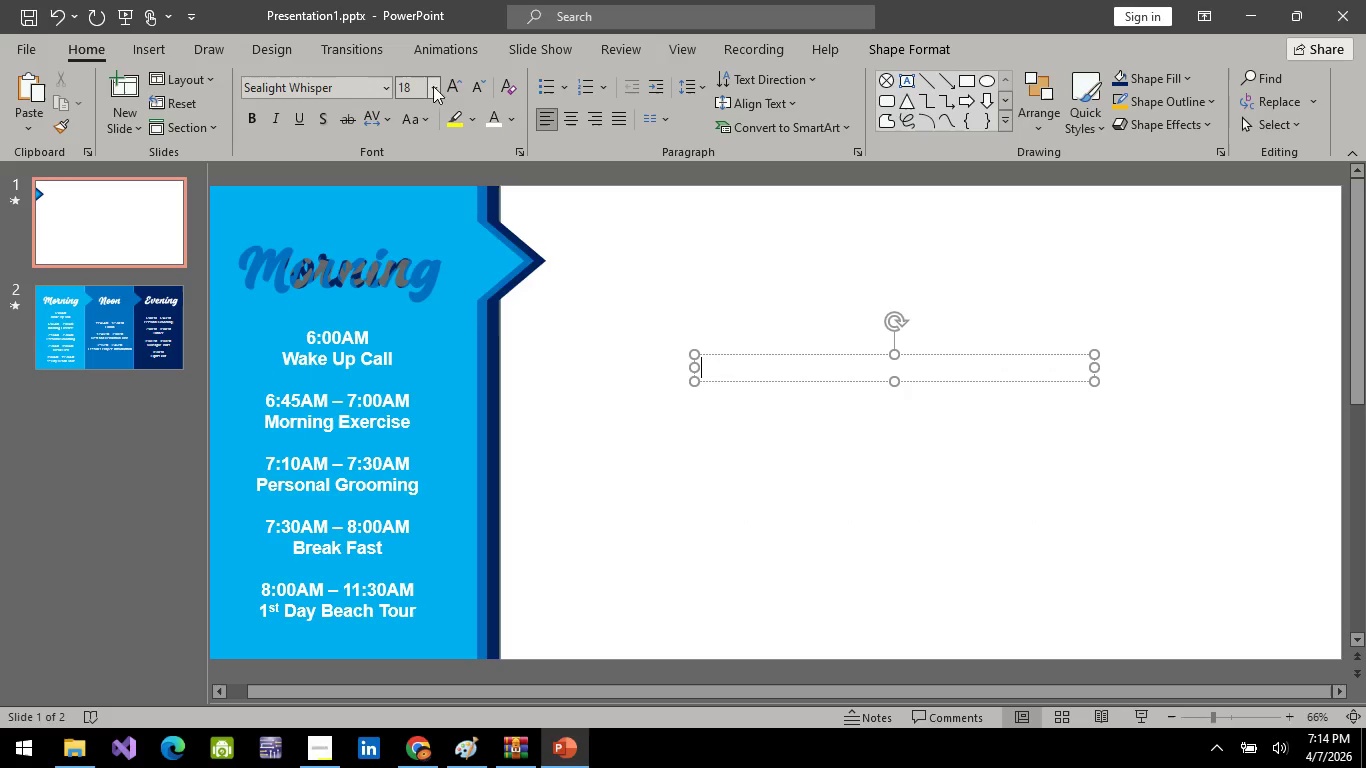 
left_click([415, 94])
 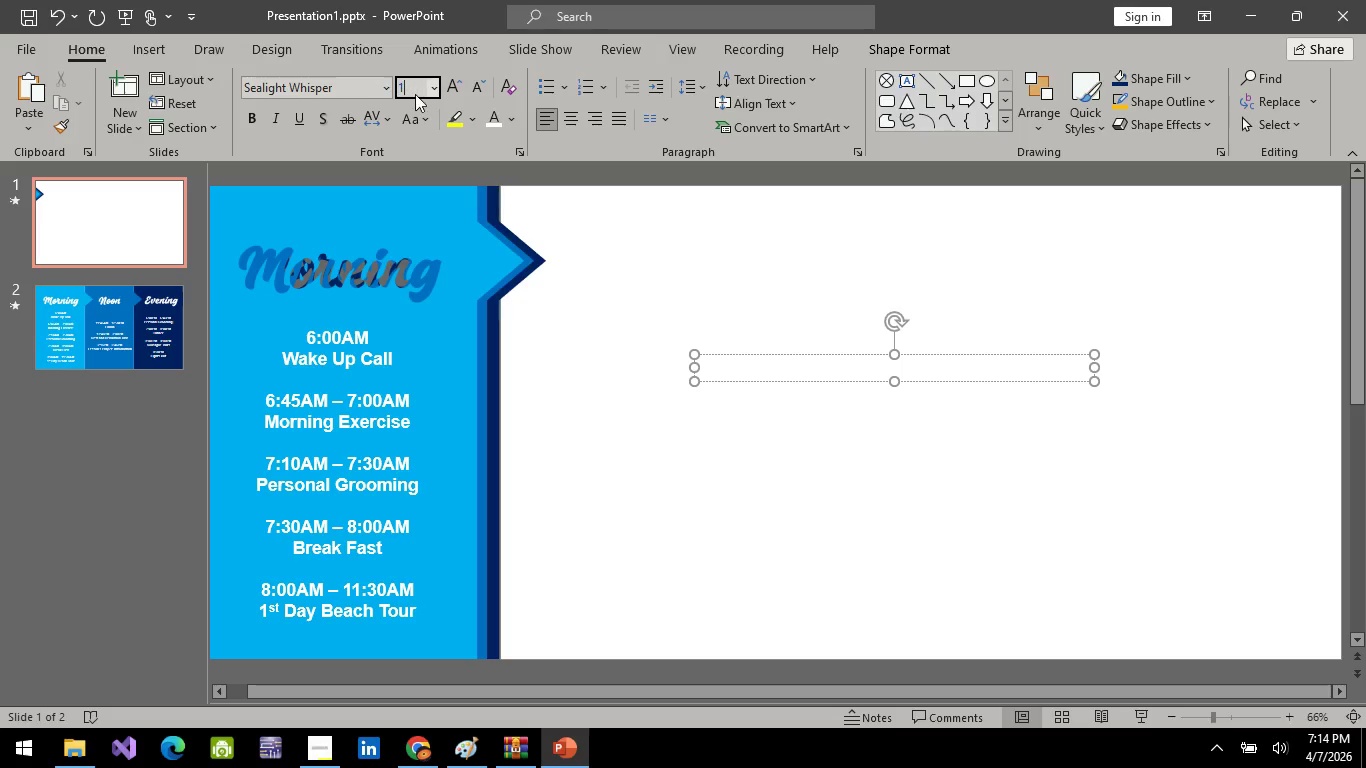 
key(1)
 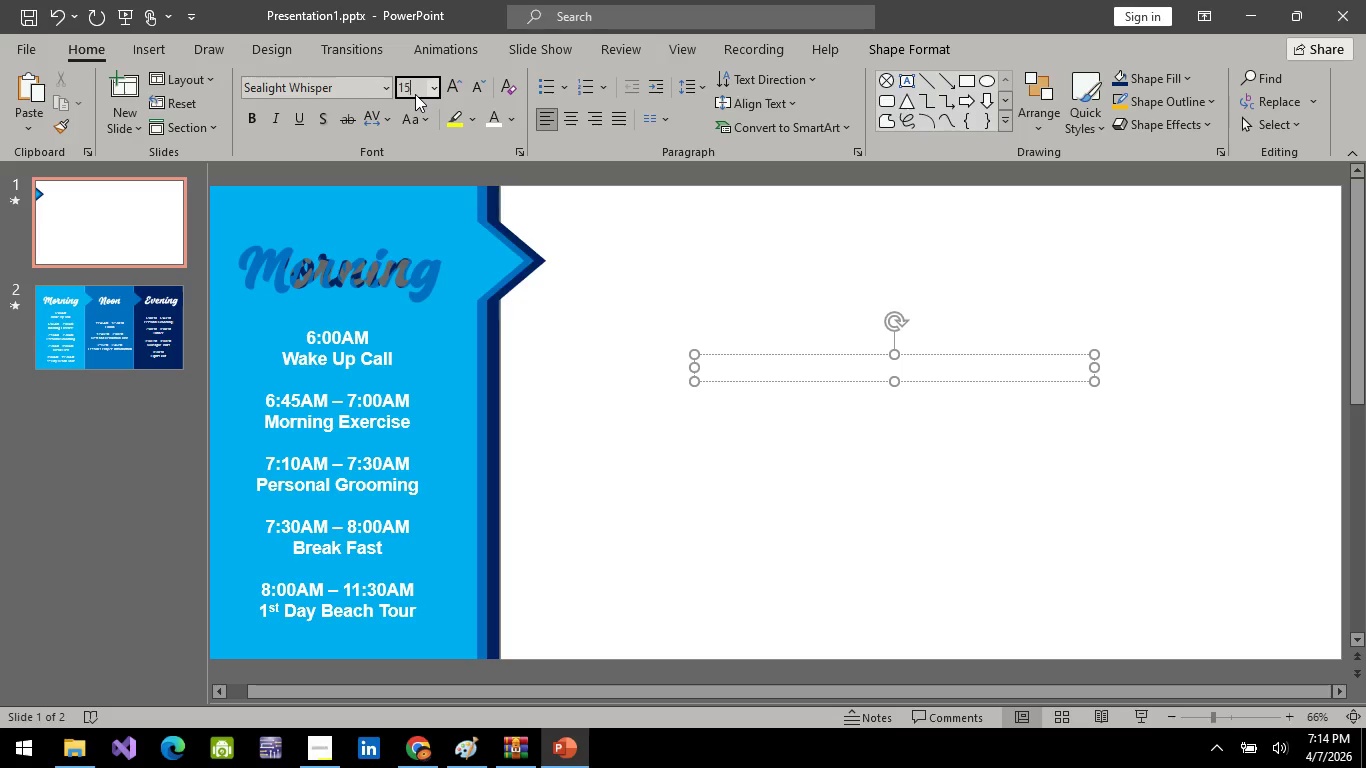 
type(55)
 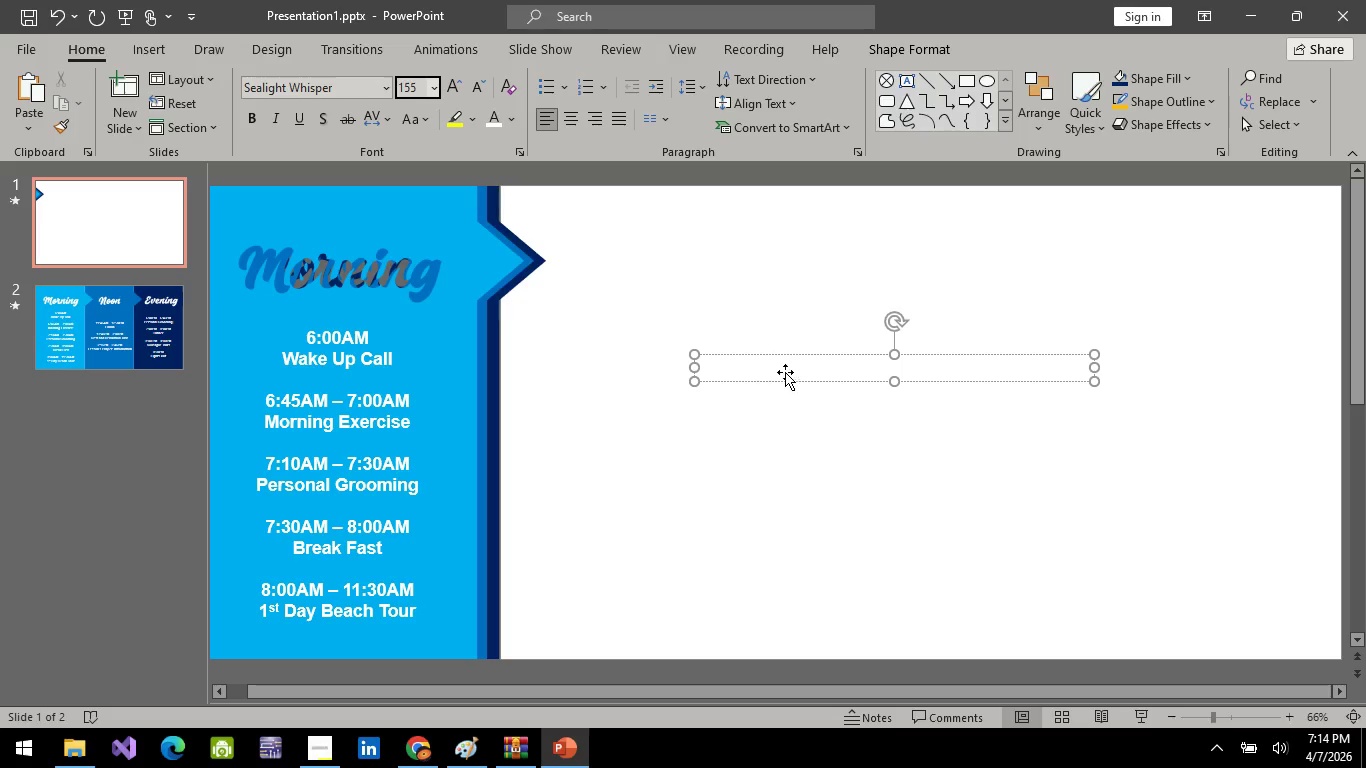 
left_click([787, 370])
 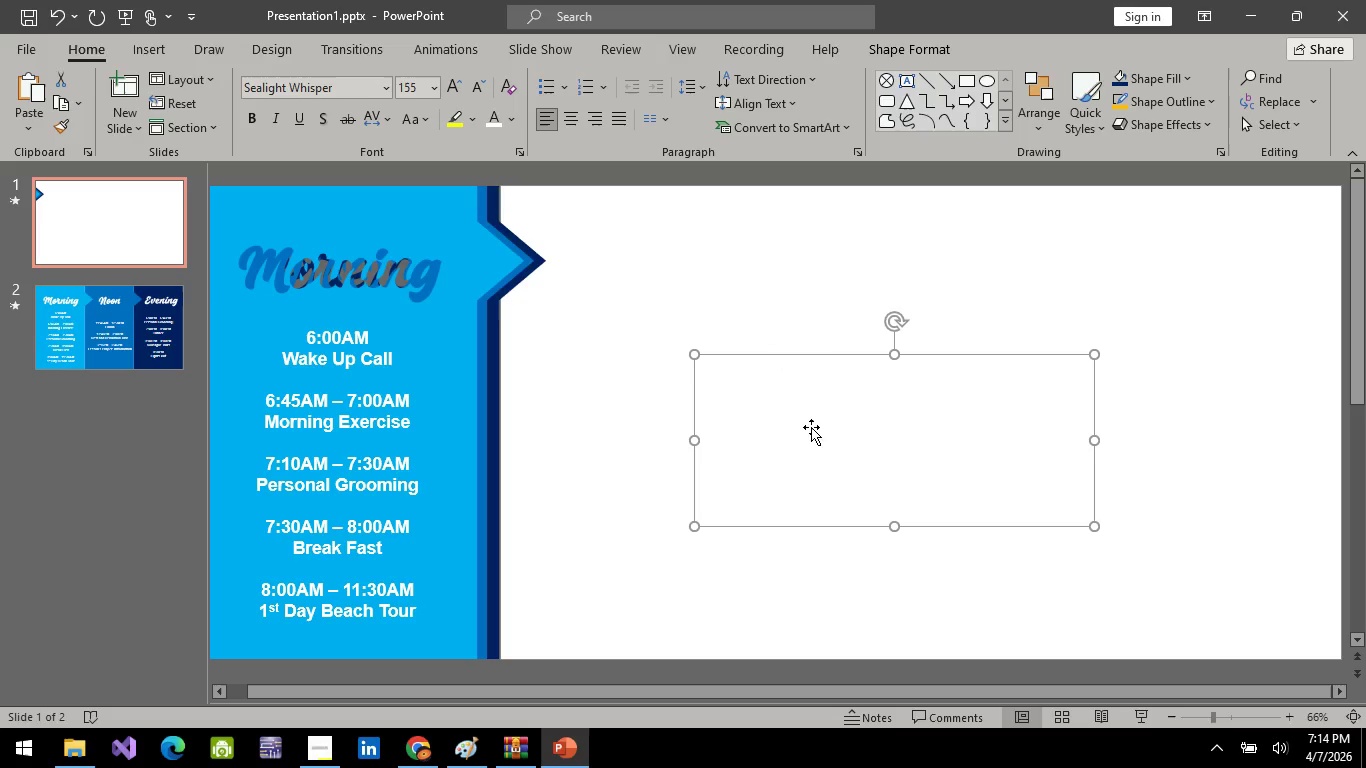 
left_click([811, 427])
 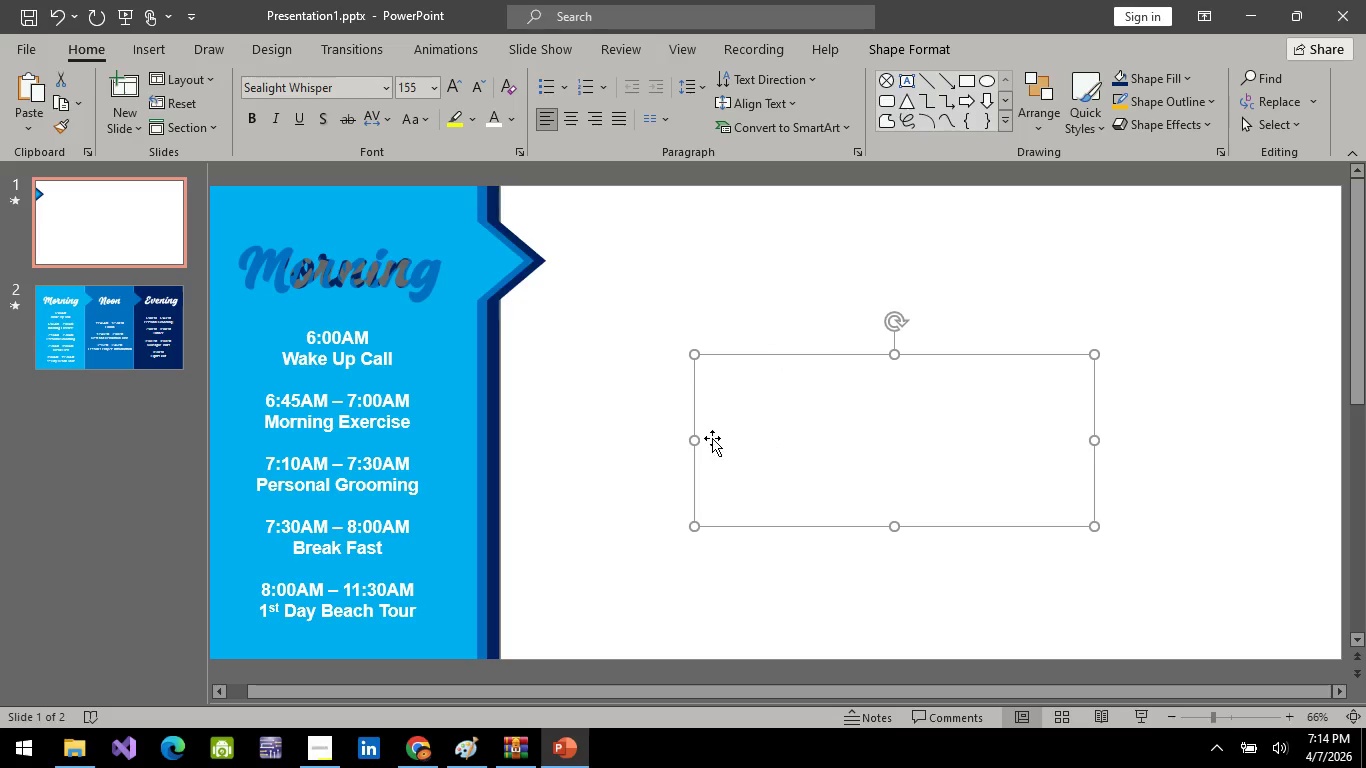 
left_click([712, 438])
 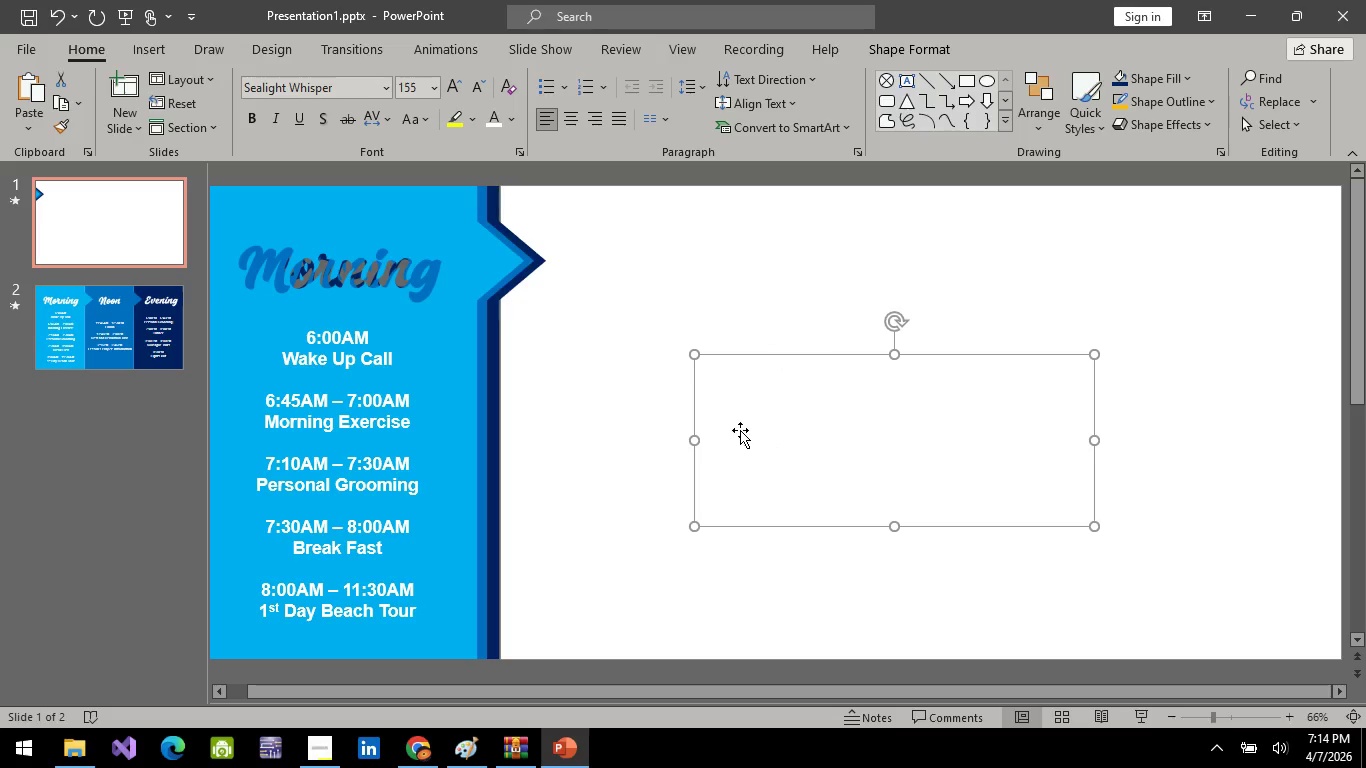 
left_click([740, 430])
 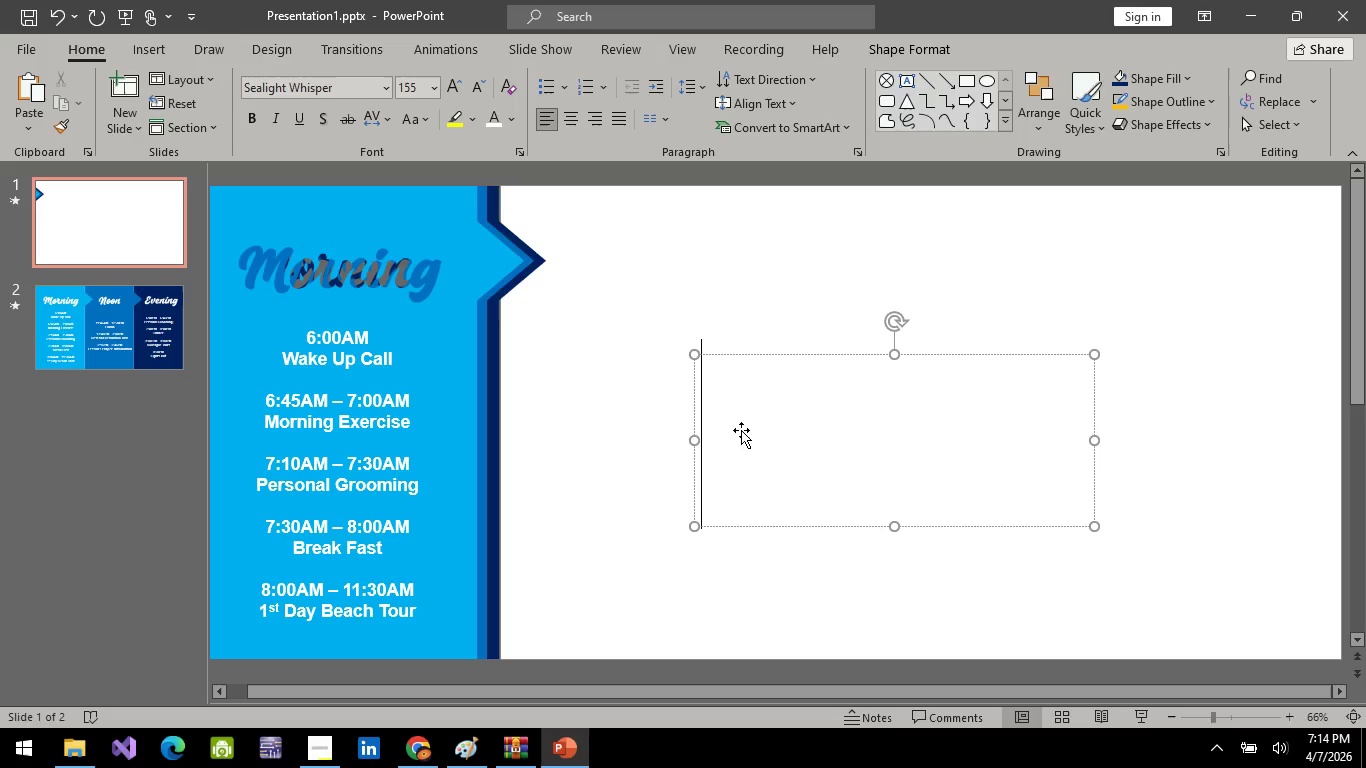 
type(da)
key(Backspace)
key(Backspace)
type(Day 1)
 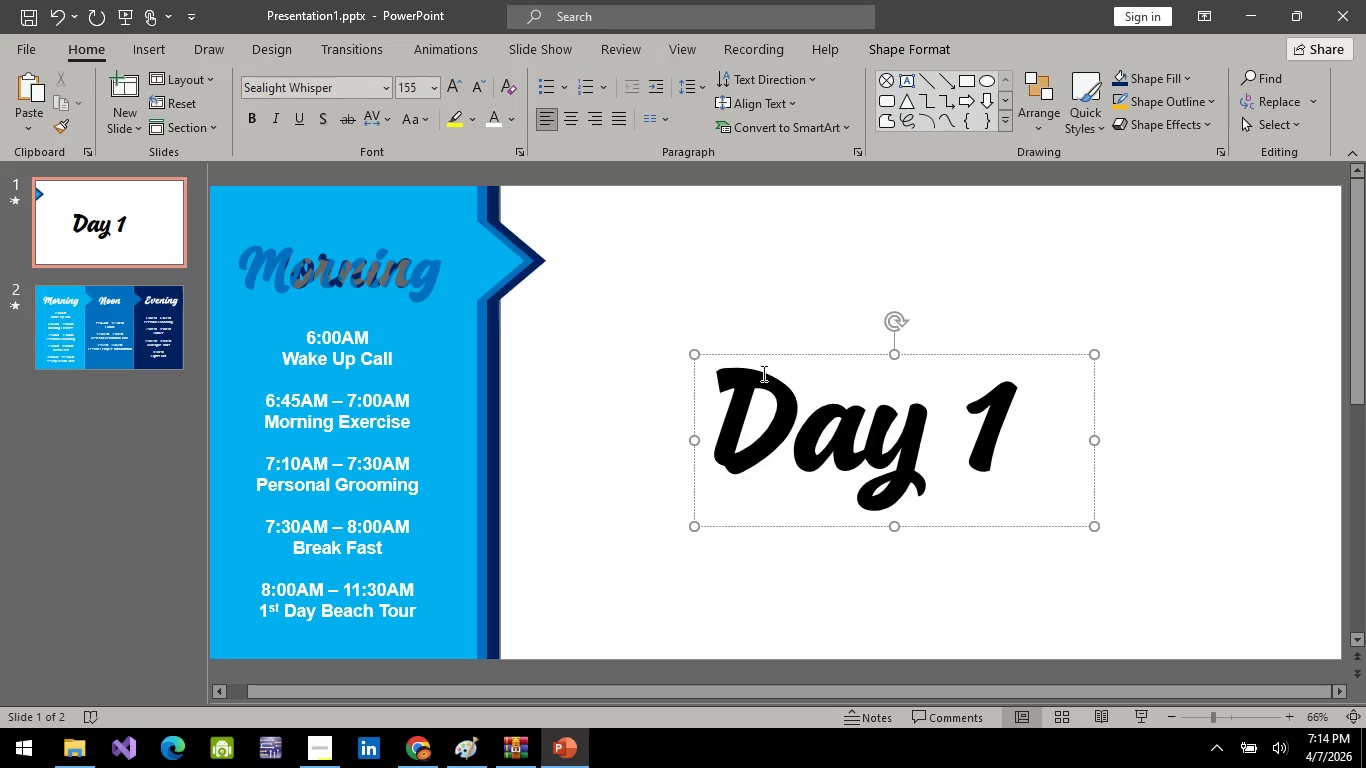 
left_click([984, 244])
 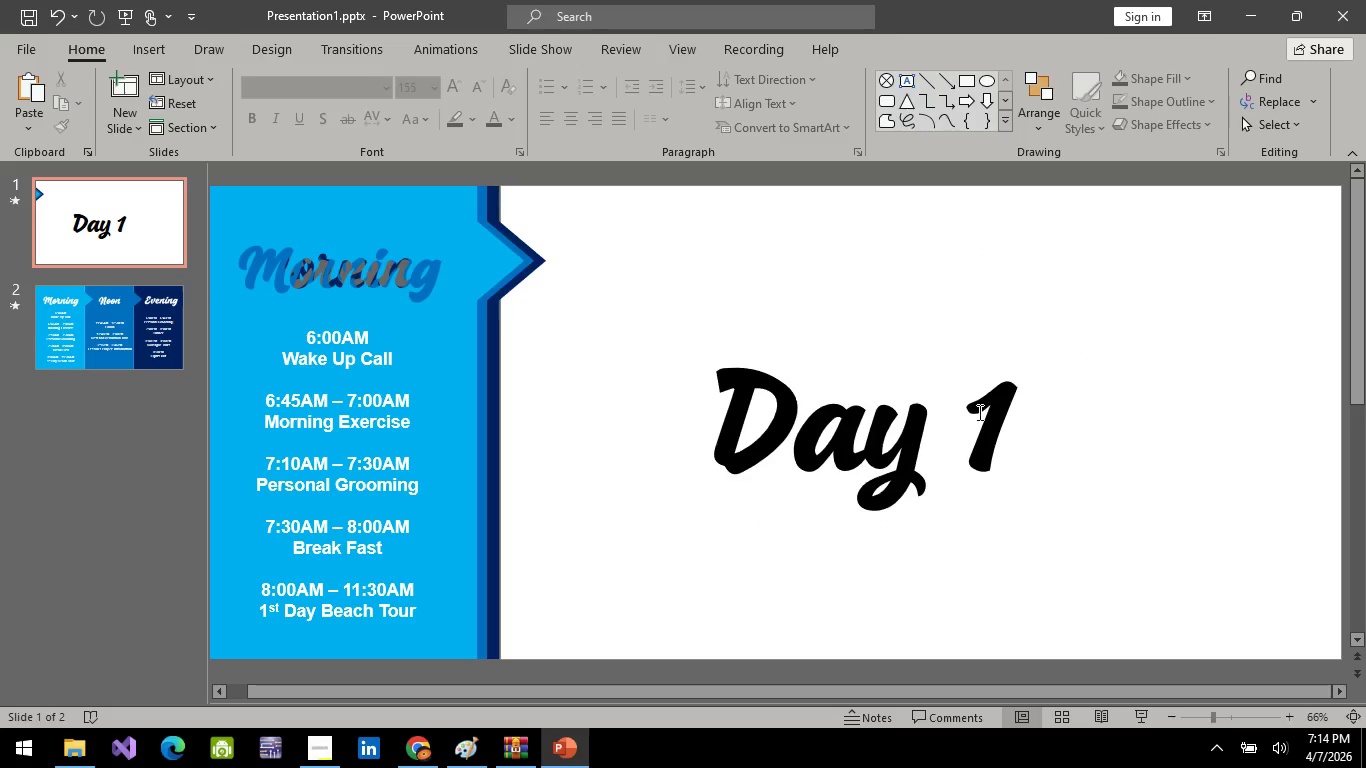 
left_click([977, 412])
 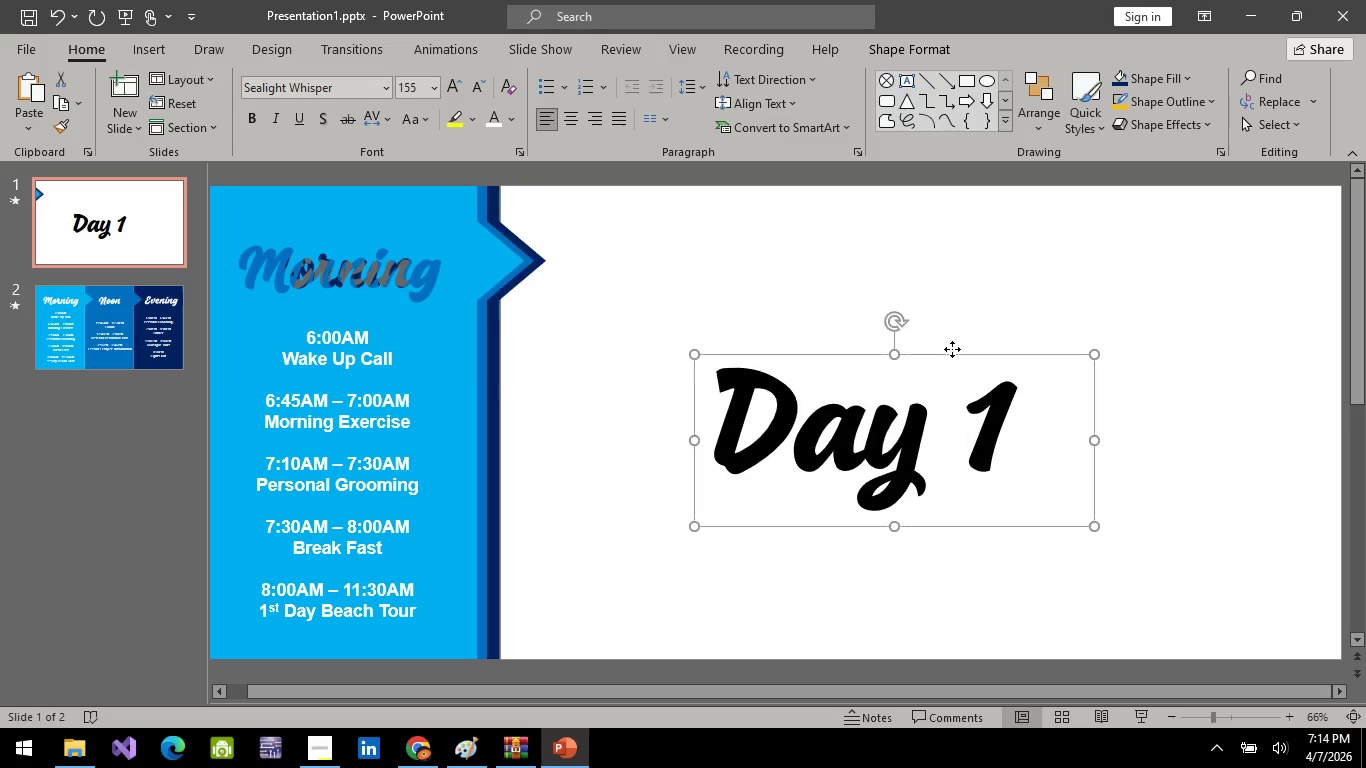 
left_click_drag(start_coordinate=[951, 349], to_coordinate=[972, 311])
 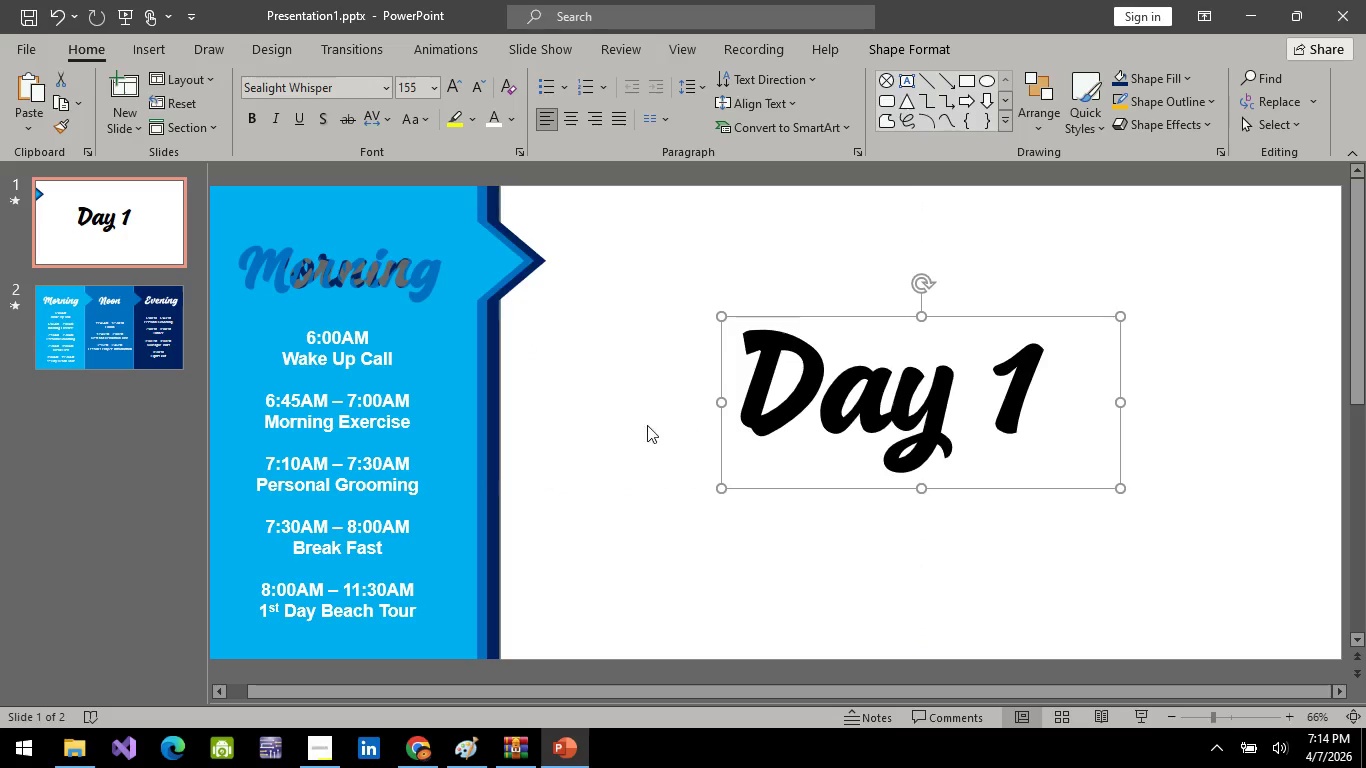 
left_click([646, 432])
 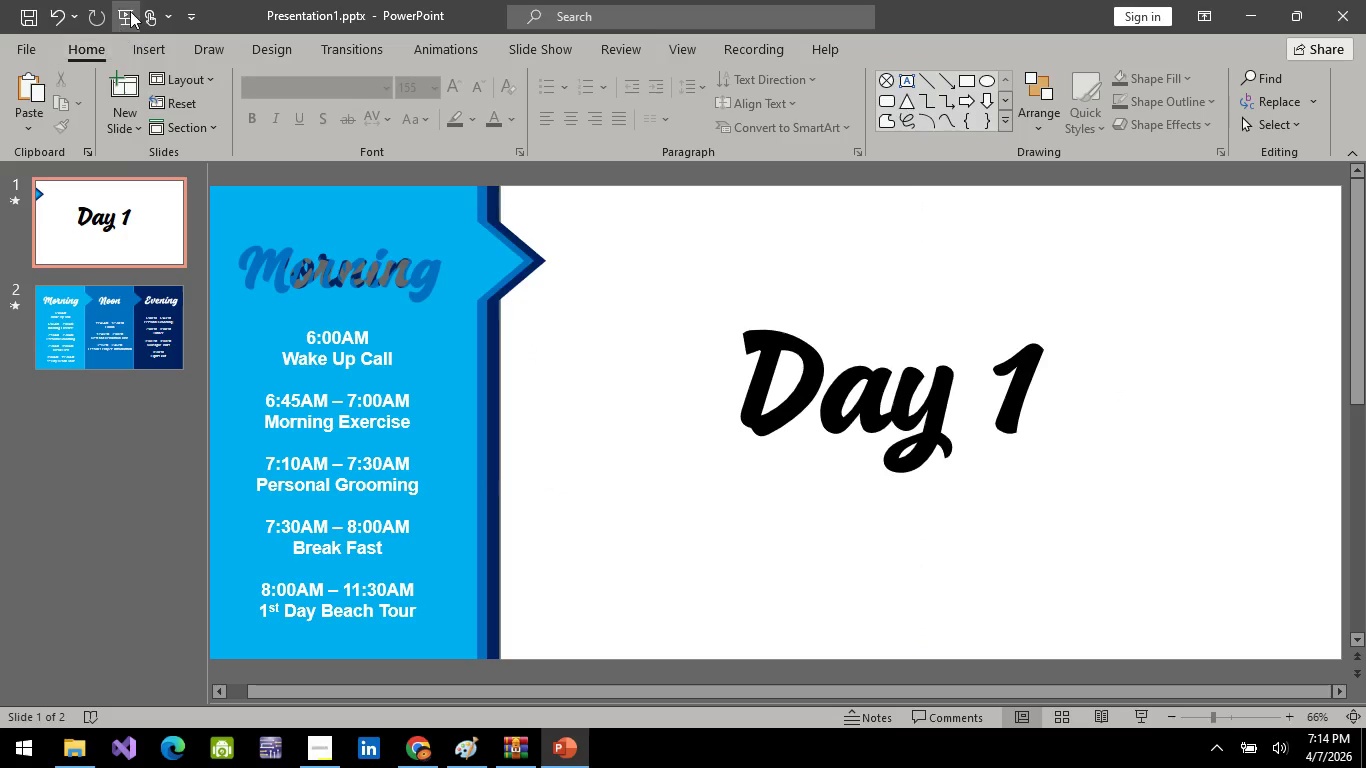 
left_click([132, 9])
 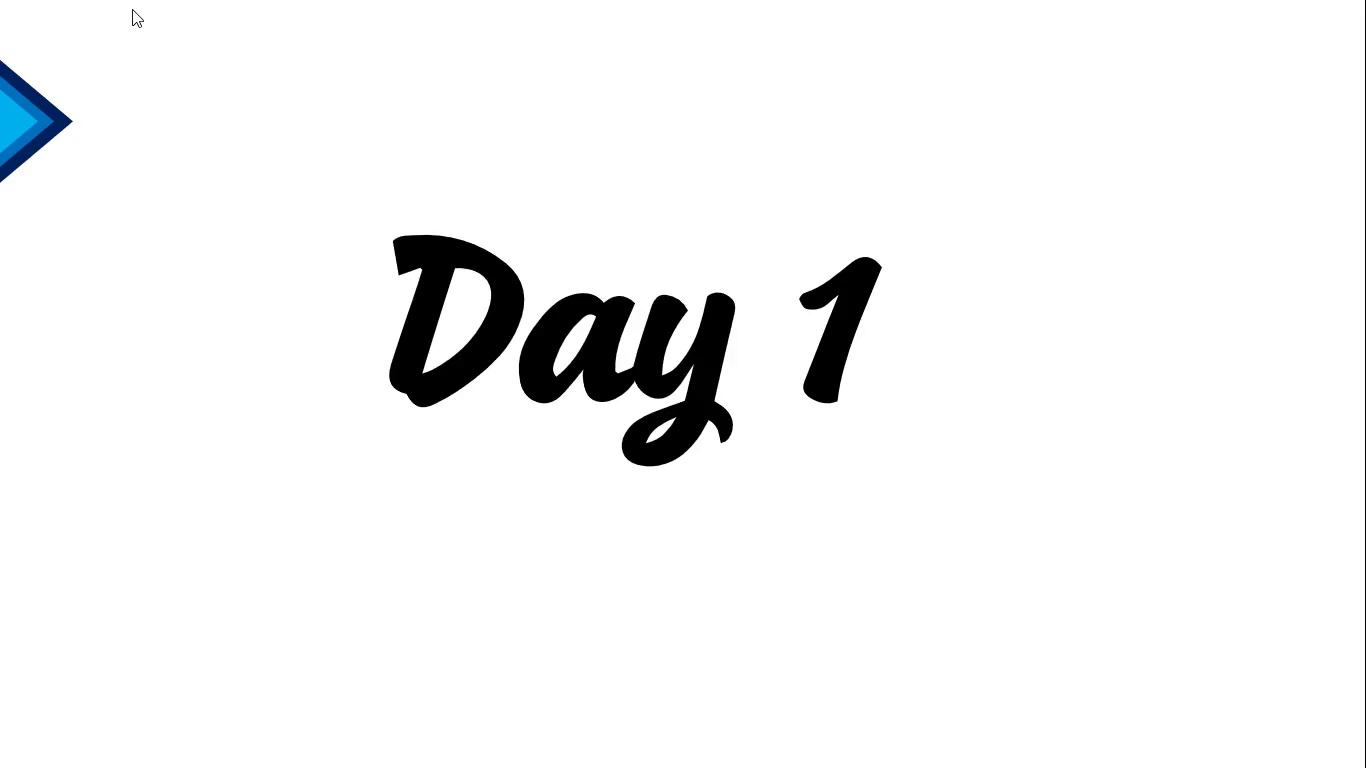 
key(Escape)
 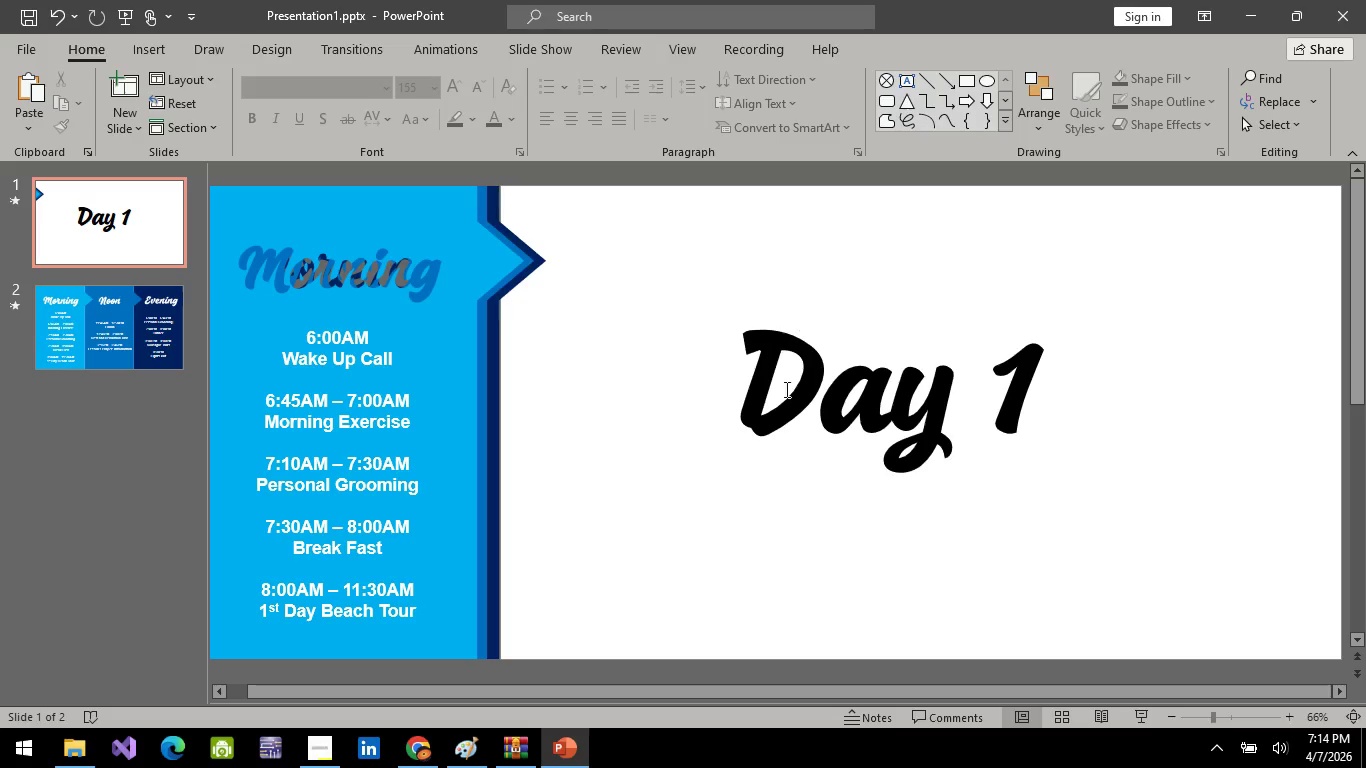 
left_click([829, 410])
 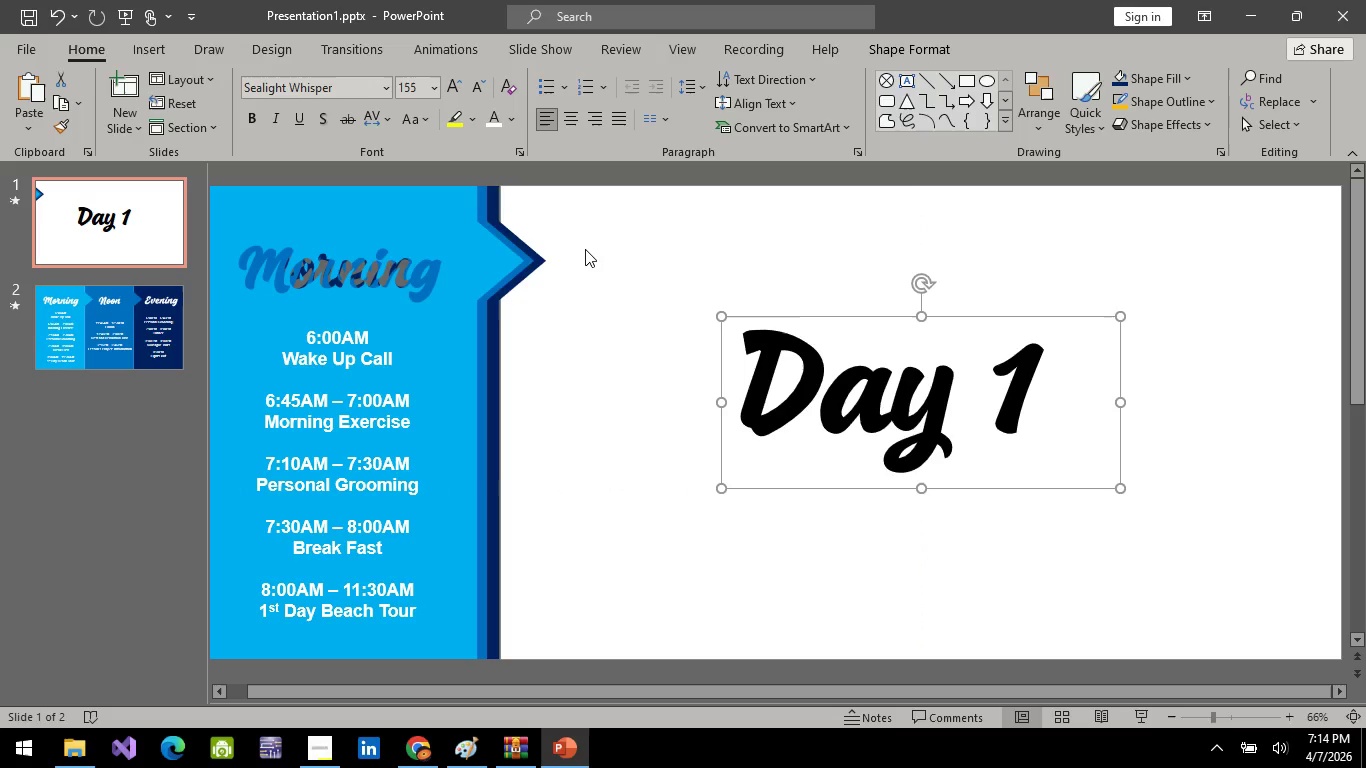 
key(F5)
 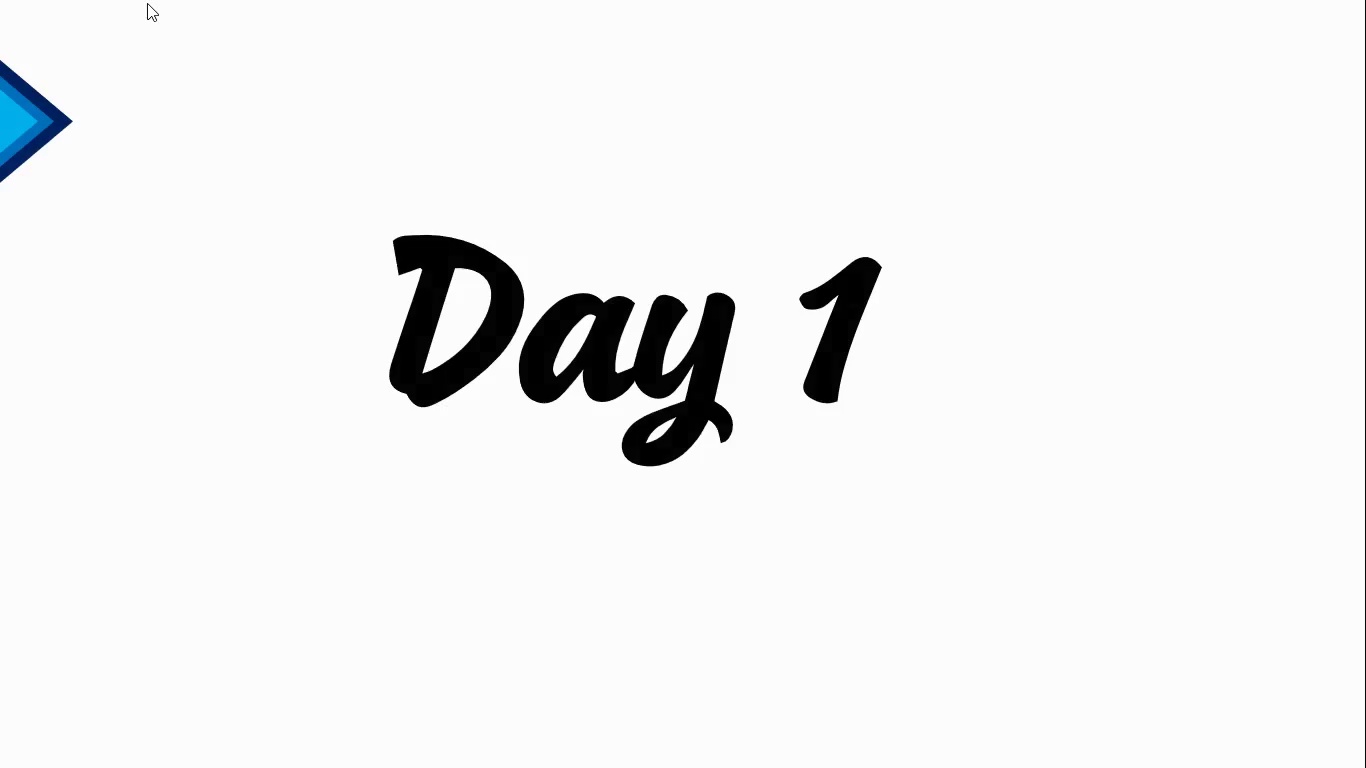 
key(Space)
 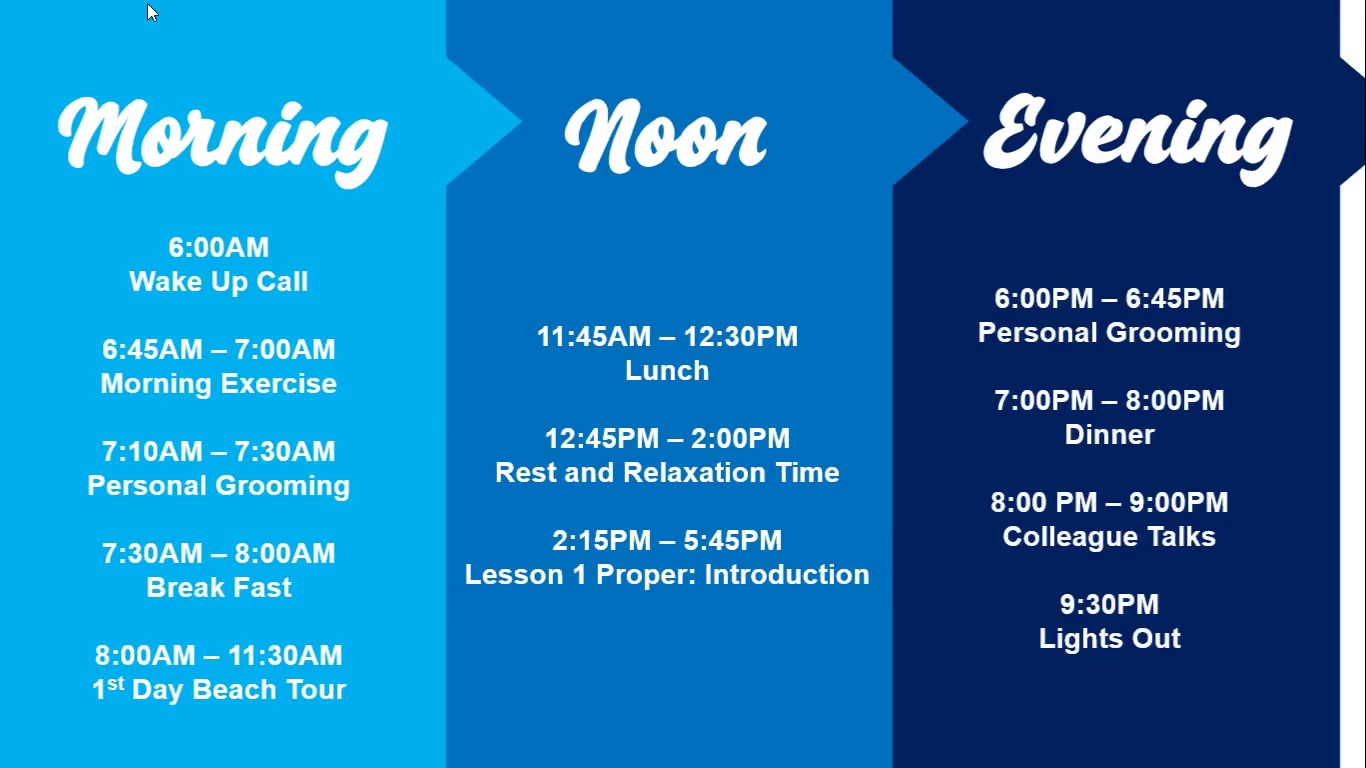 
key(Escape)
 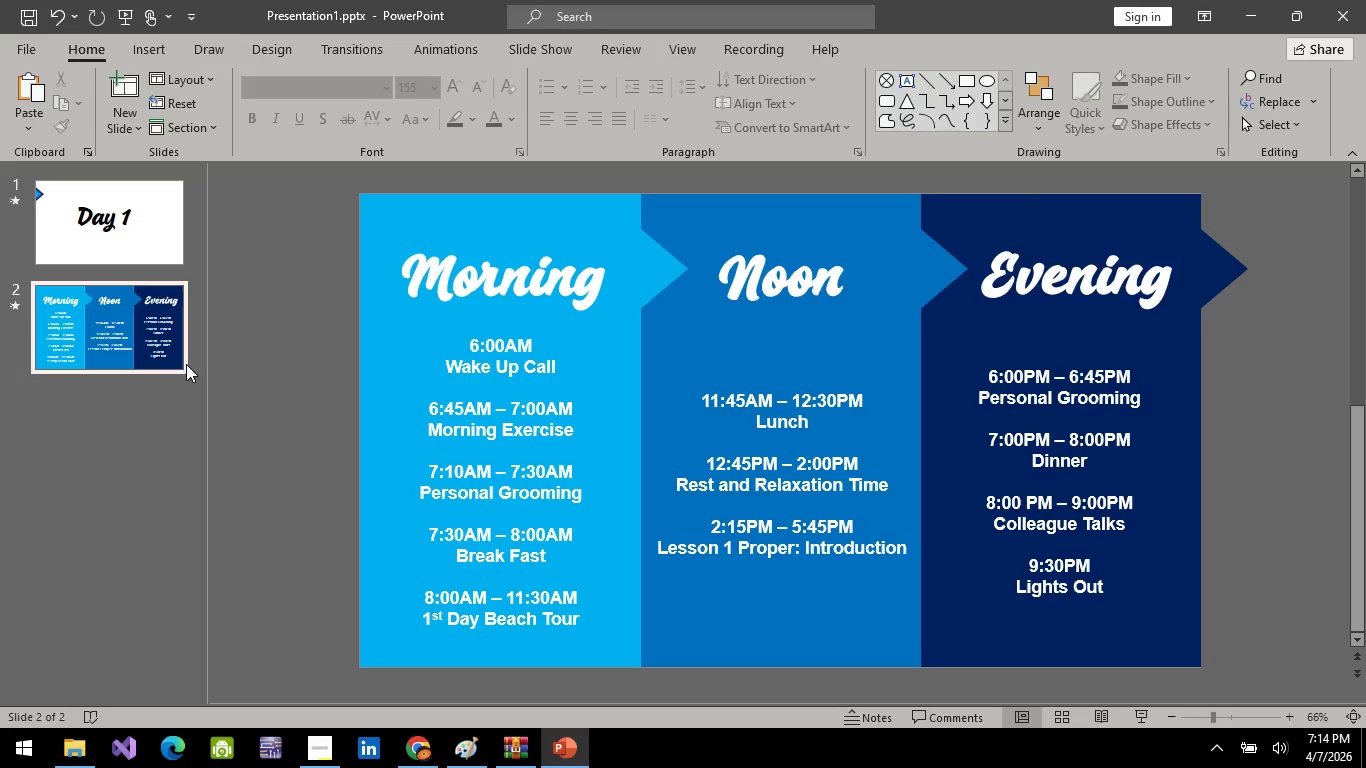 
left_click([157, 334])
 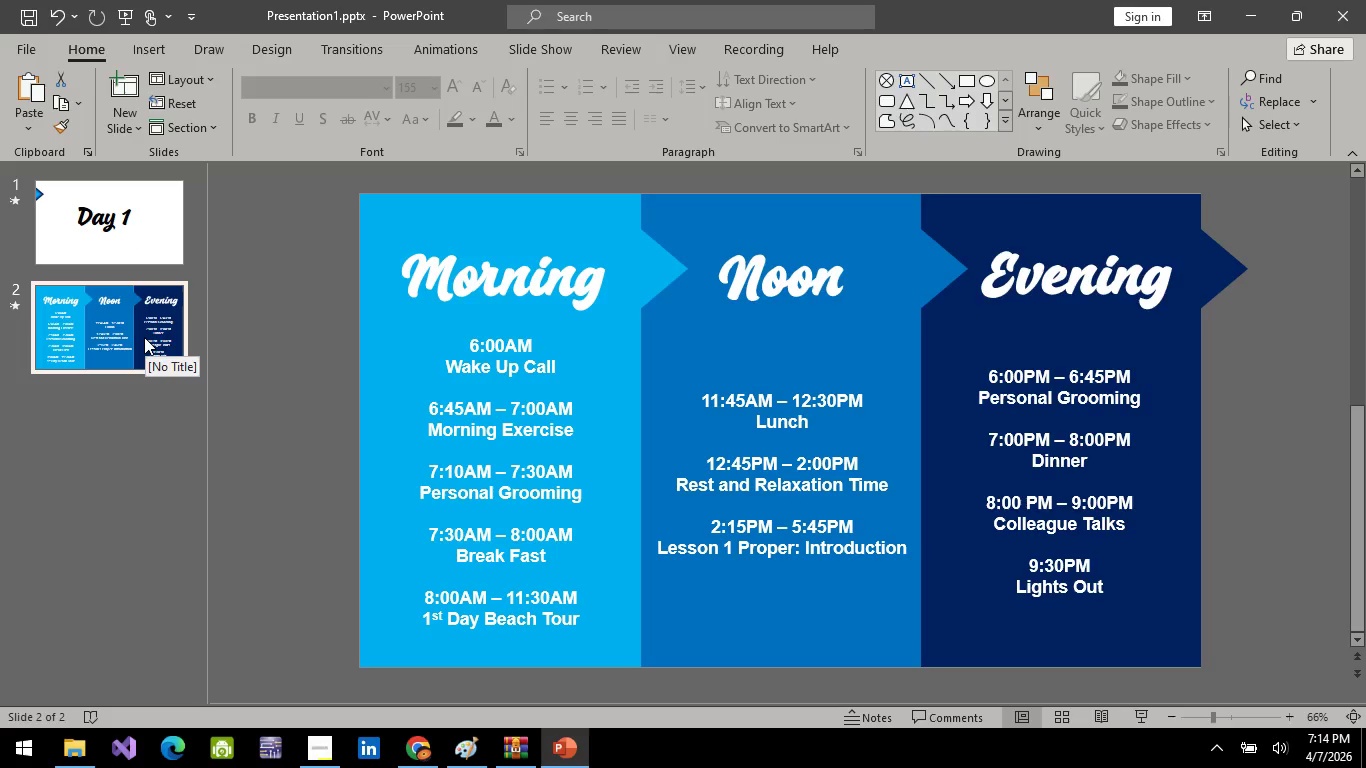 
left_click([141, 230])
 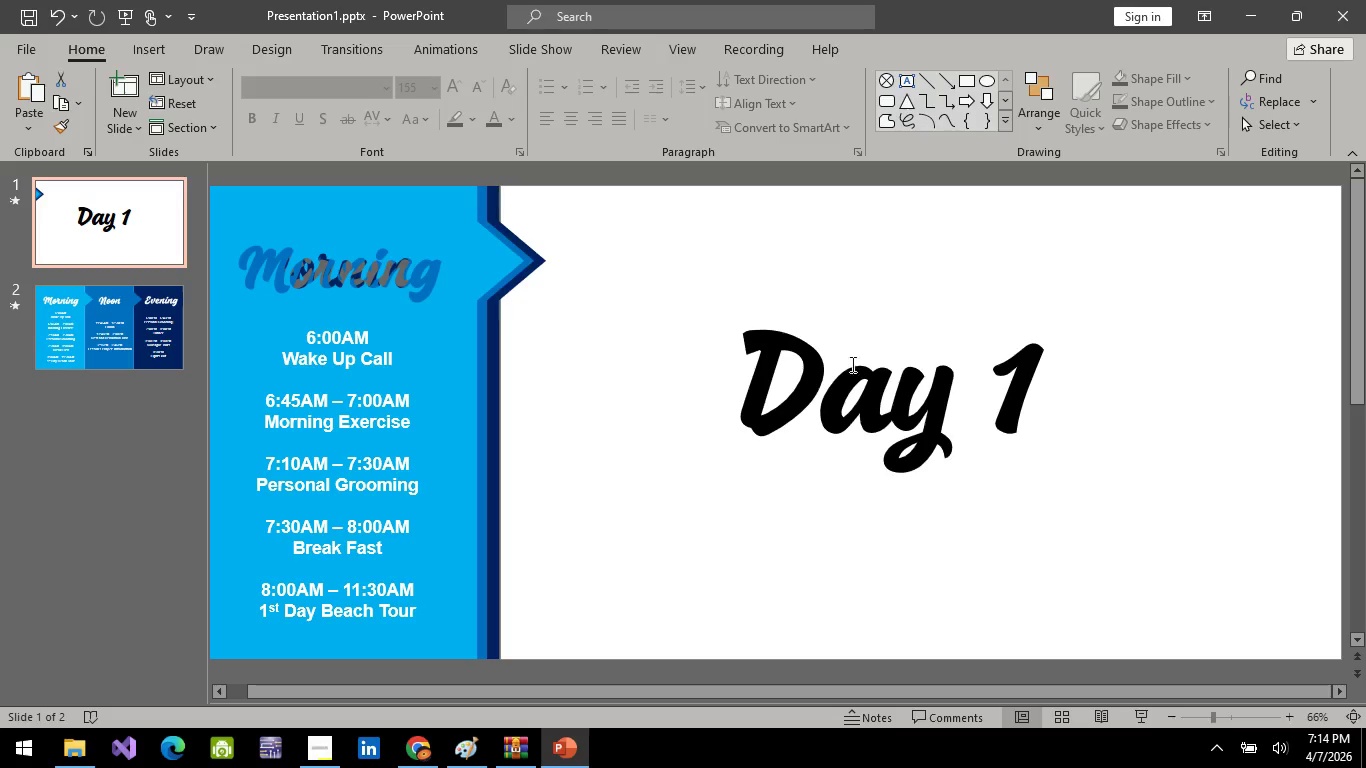 
left_click([858, 368])
 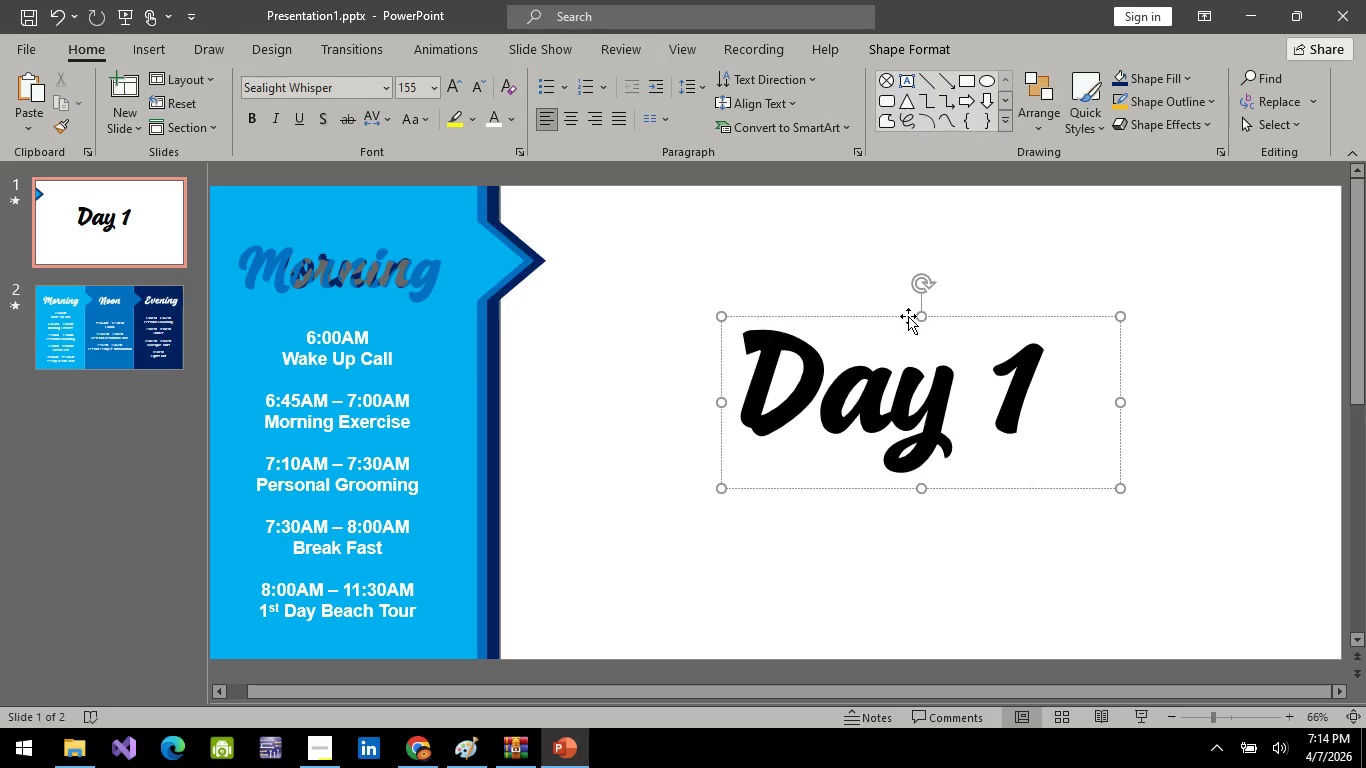 
left_click([908, 316])
 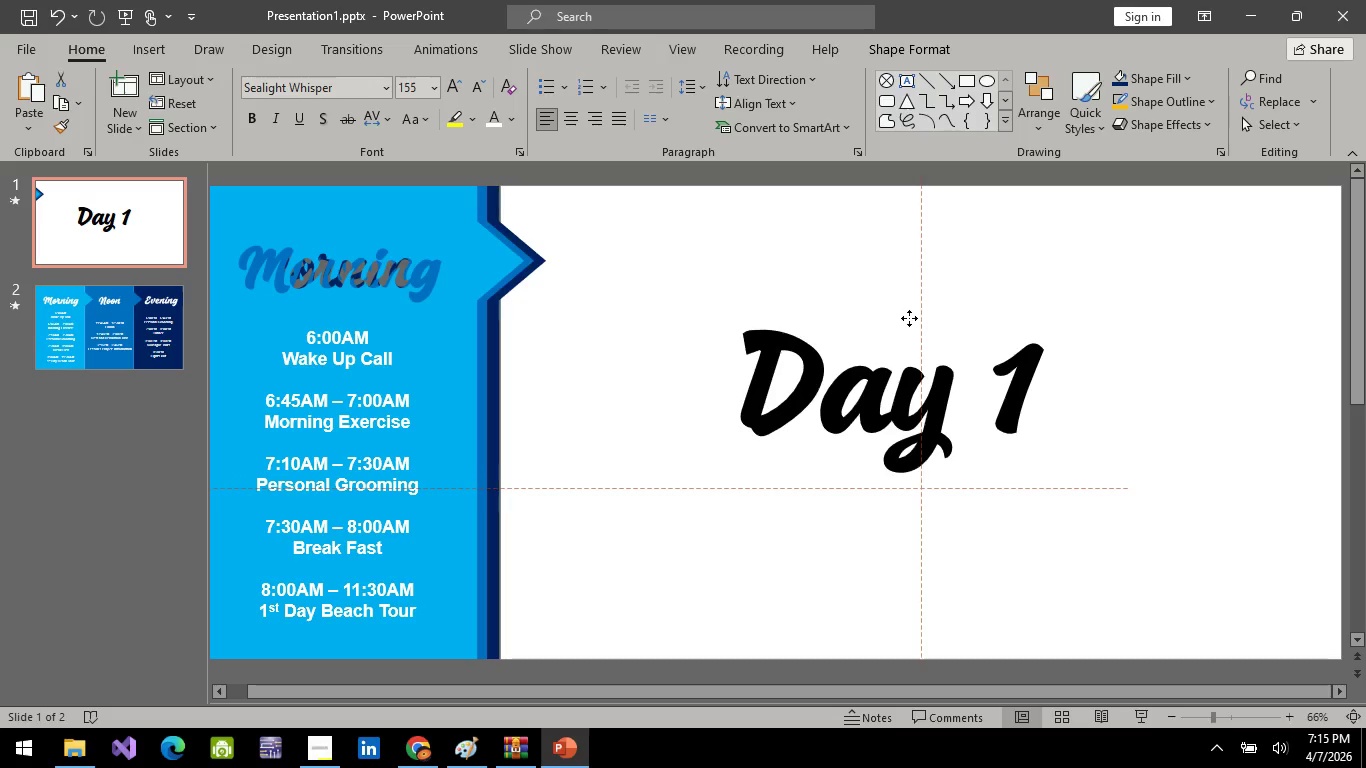 
wait(5.94)
 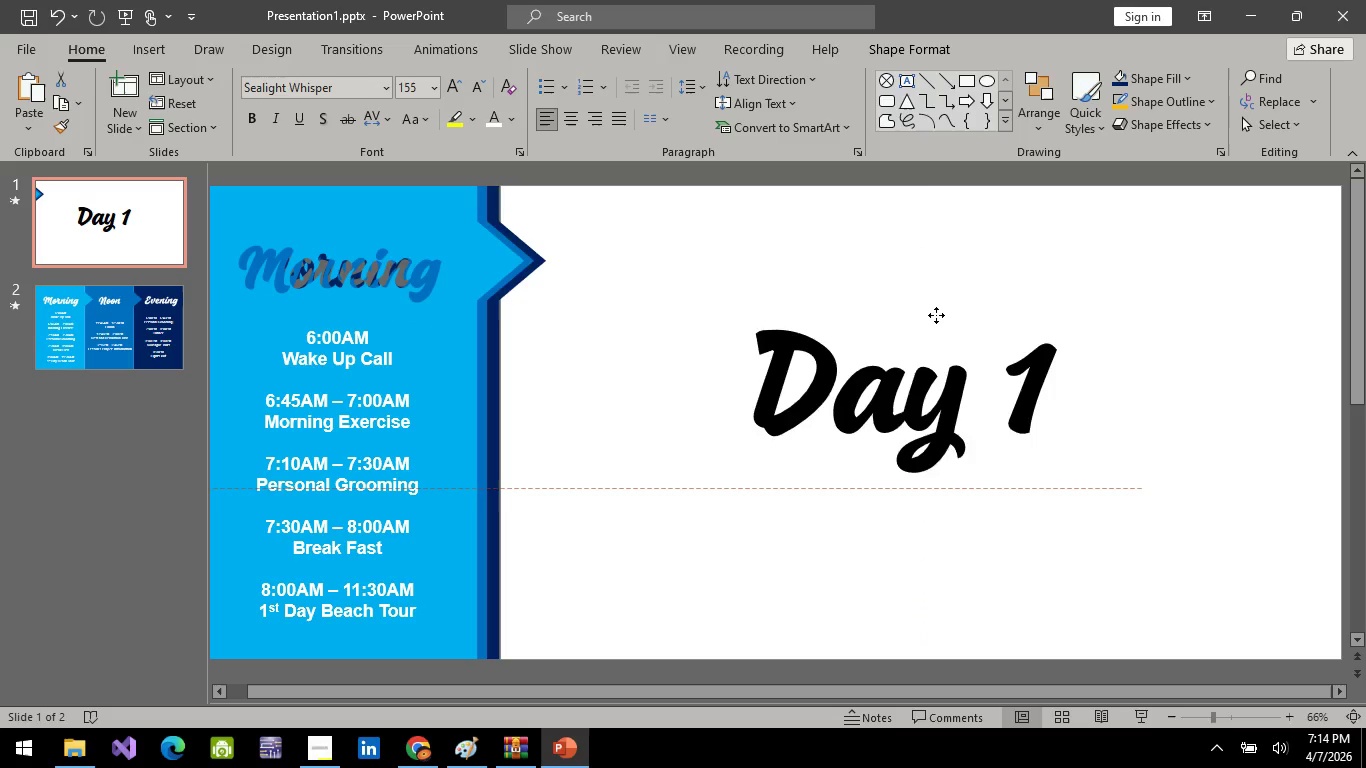 
left_click([881, 425])
 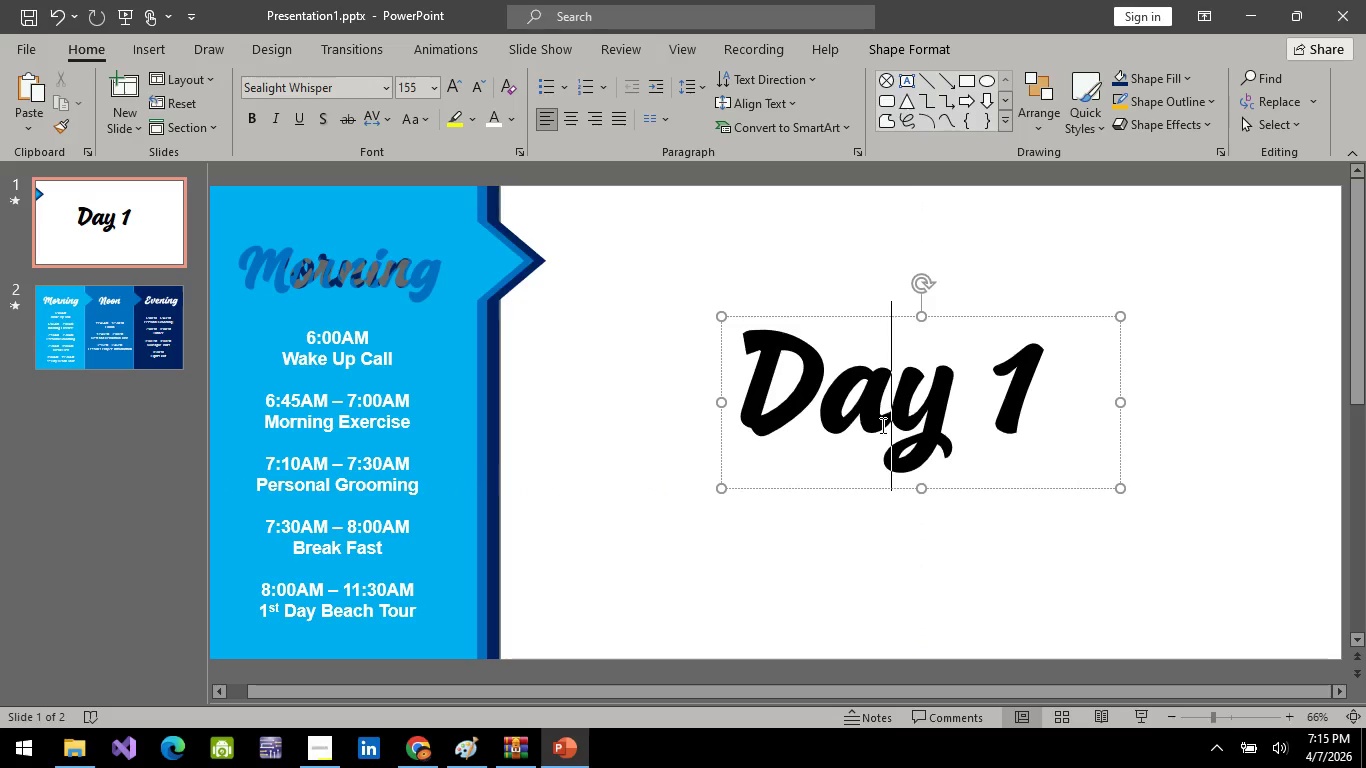 
right_click([881, 425])
 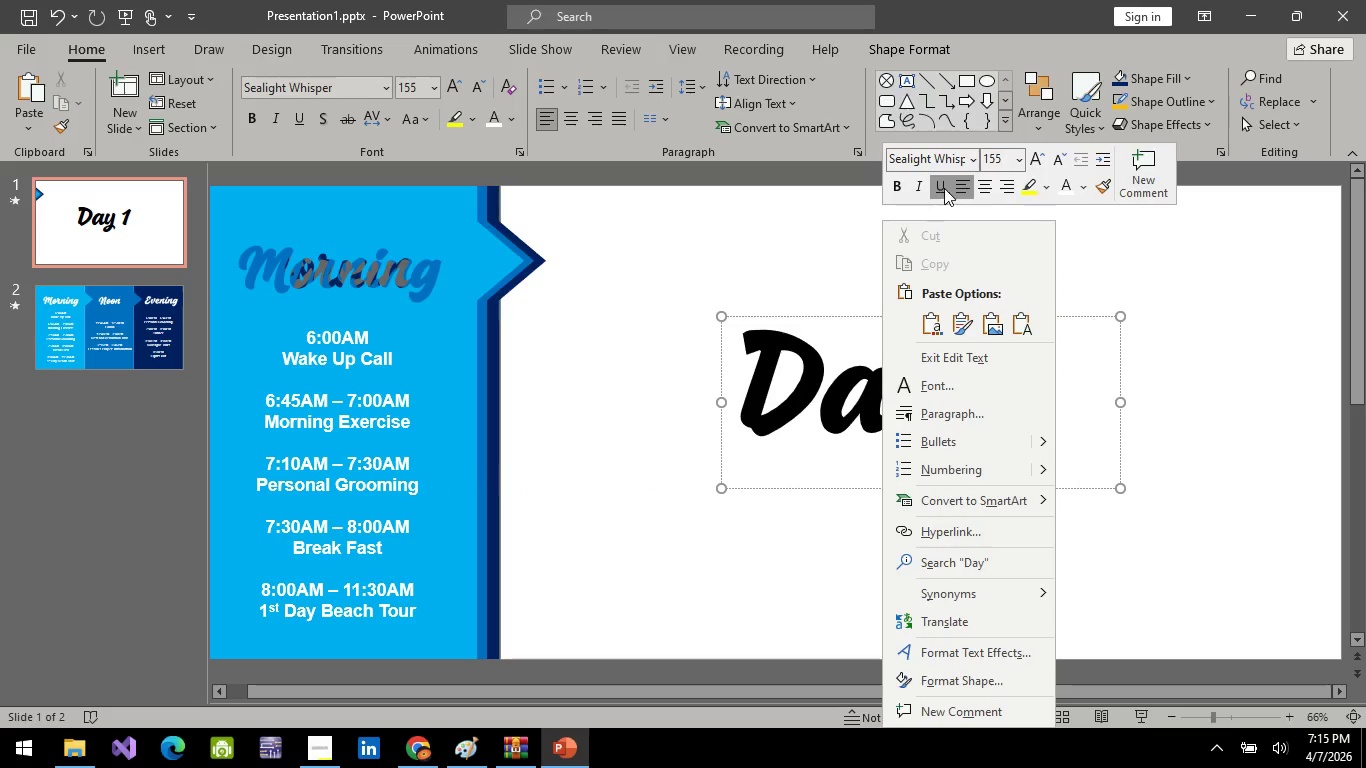 
left_click([984, 194])
 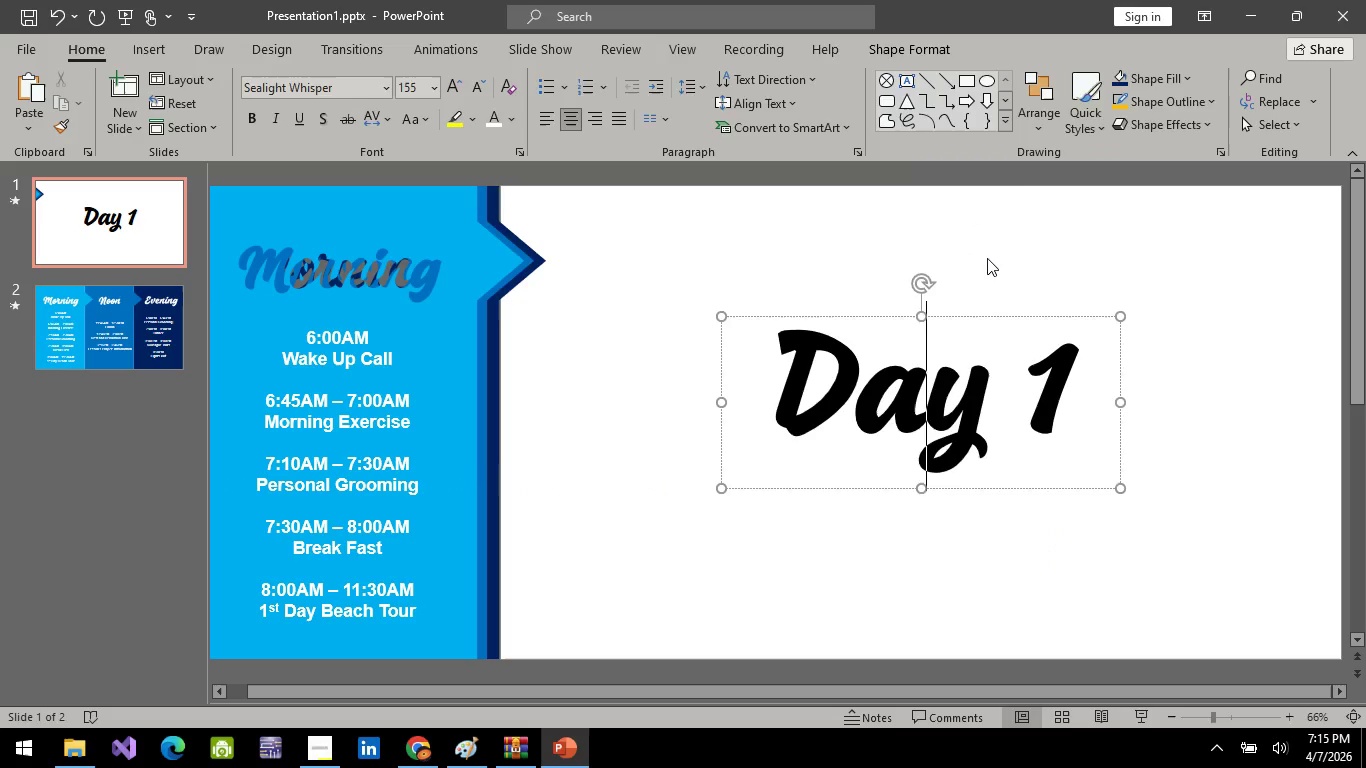 
left_click([989, 255])
 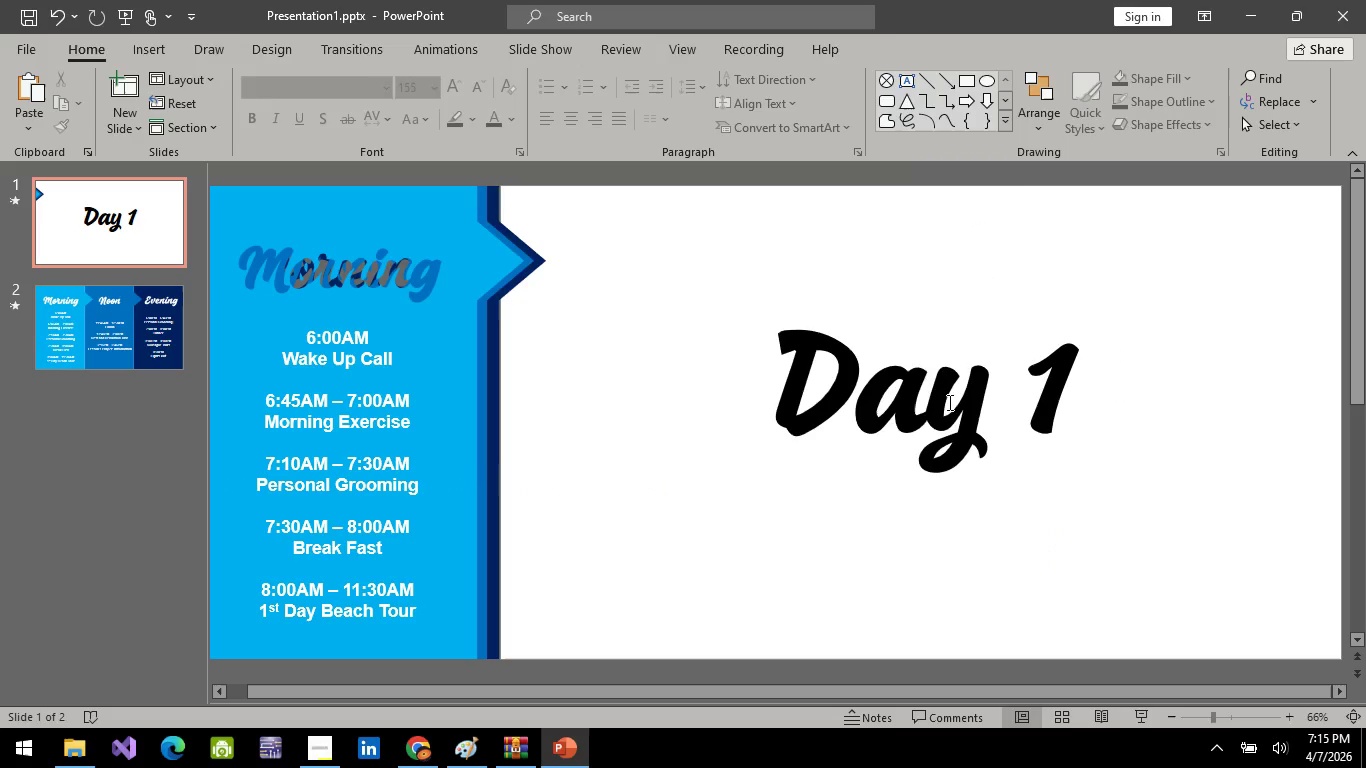 
left_click([948, 402])
 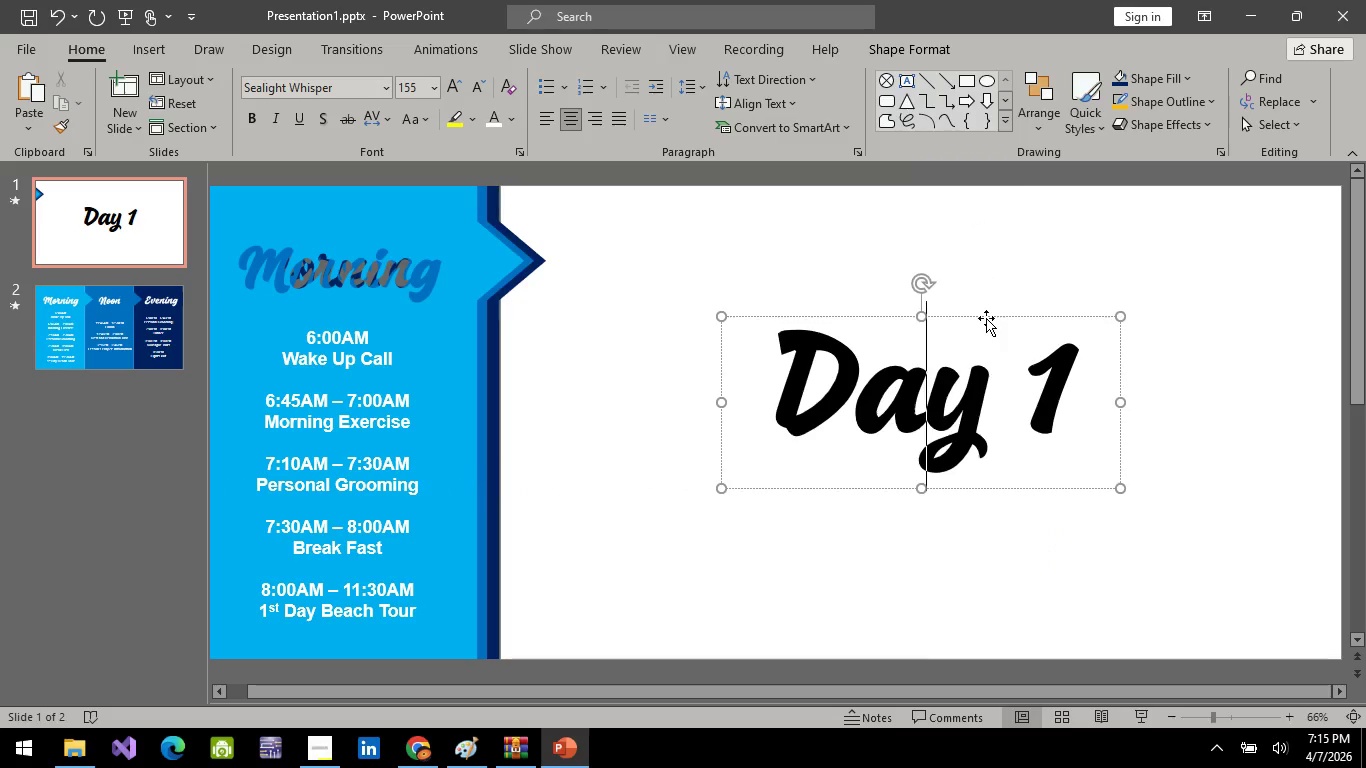 
left_click_drag(start_coordinate=[986, 318], to_coordinate=[981, 324])
 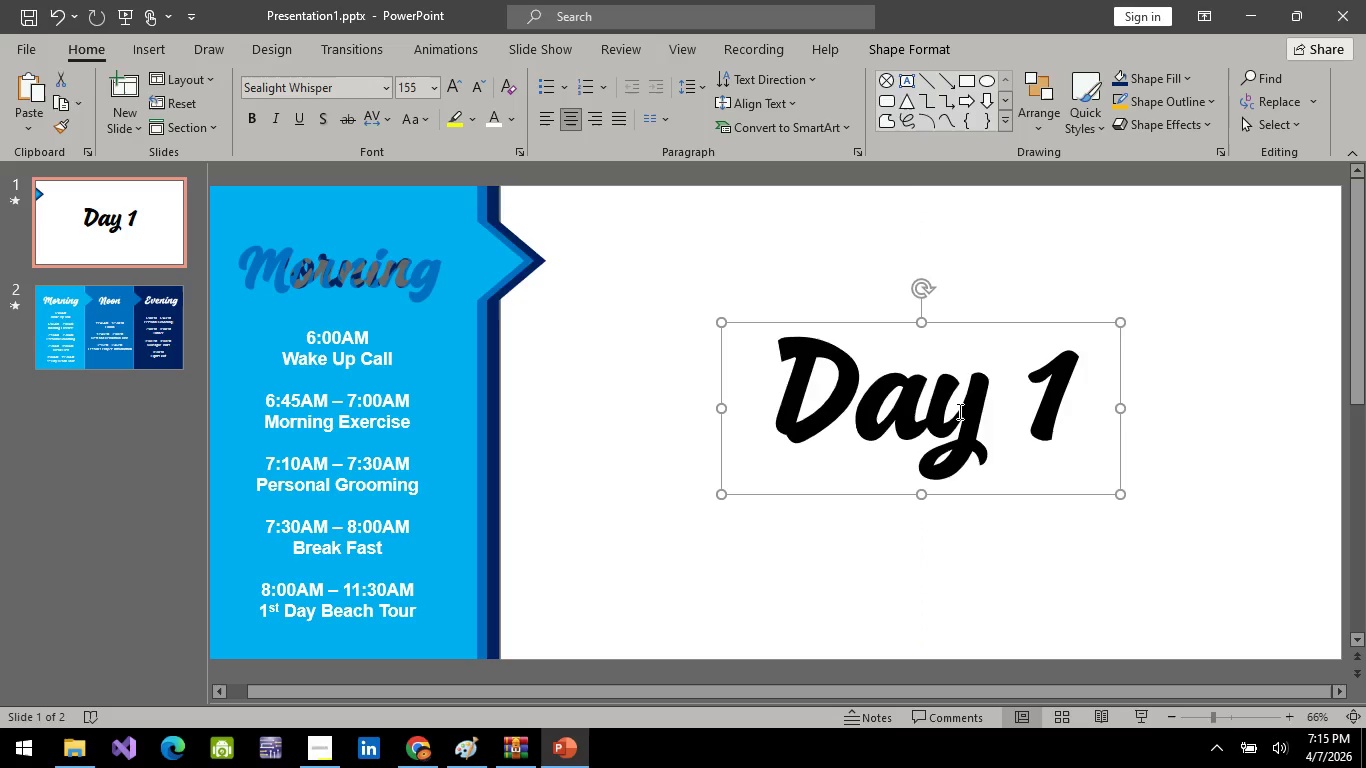 
right_click([958, 411])
 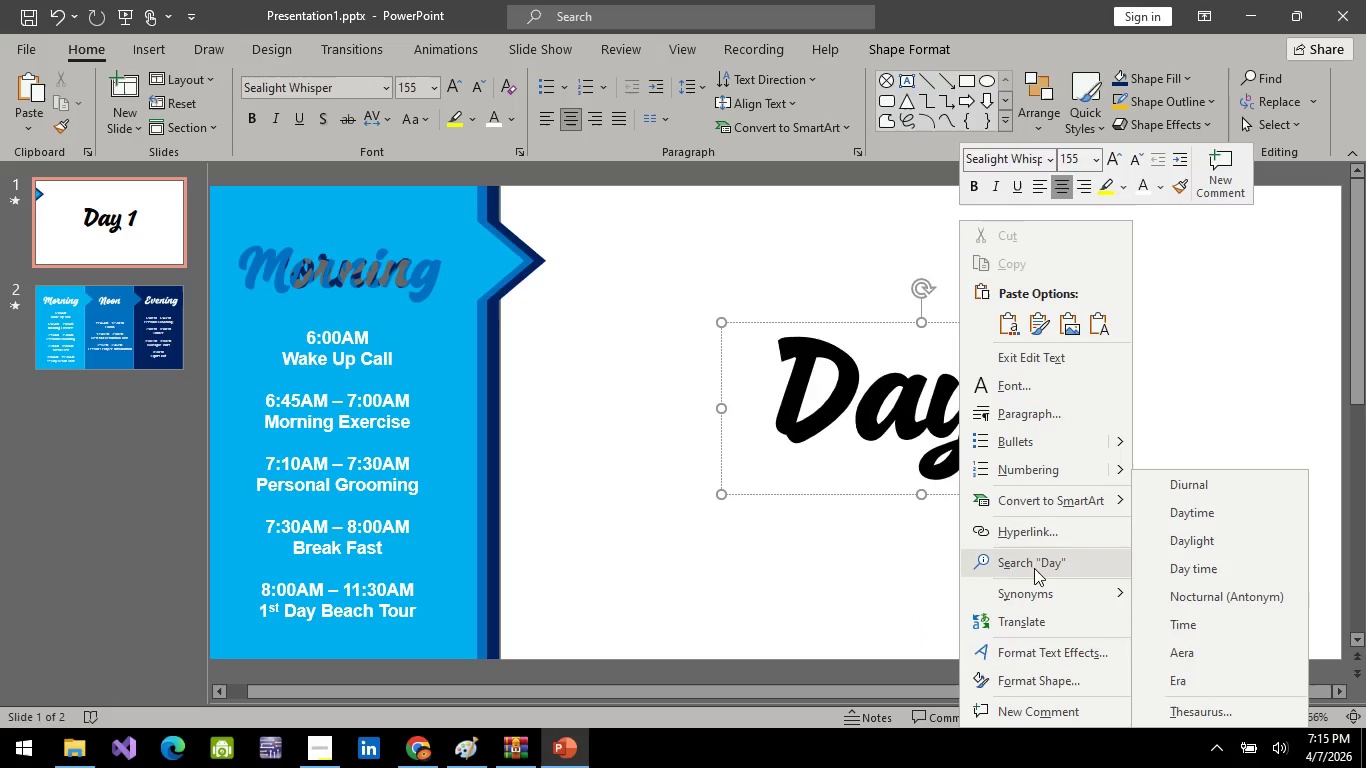 
wait(5.92)
 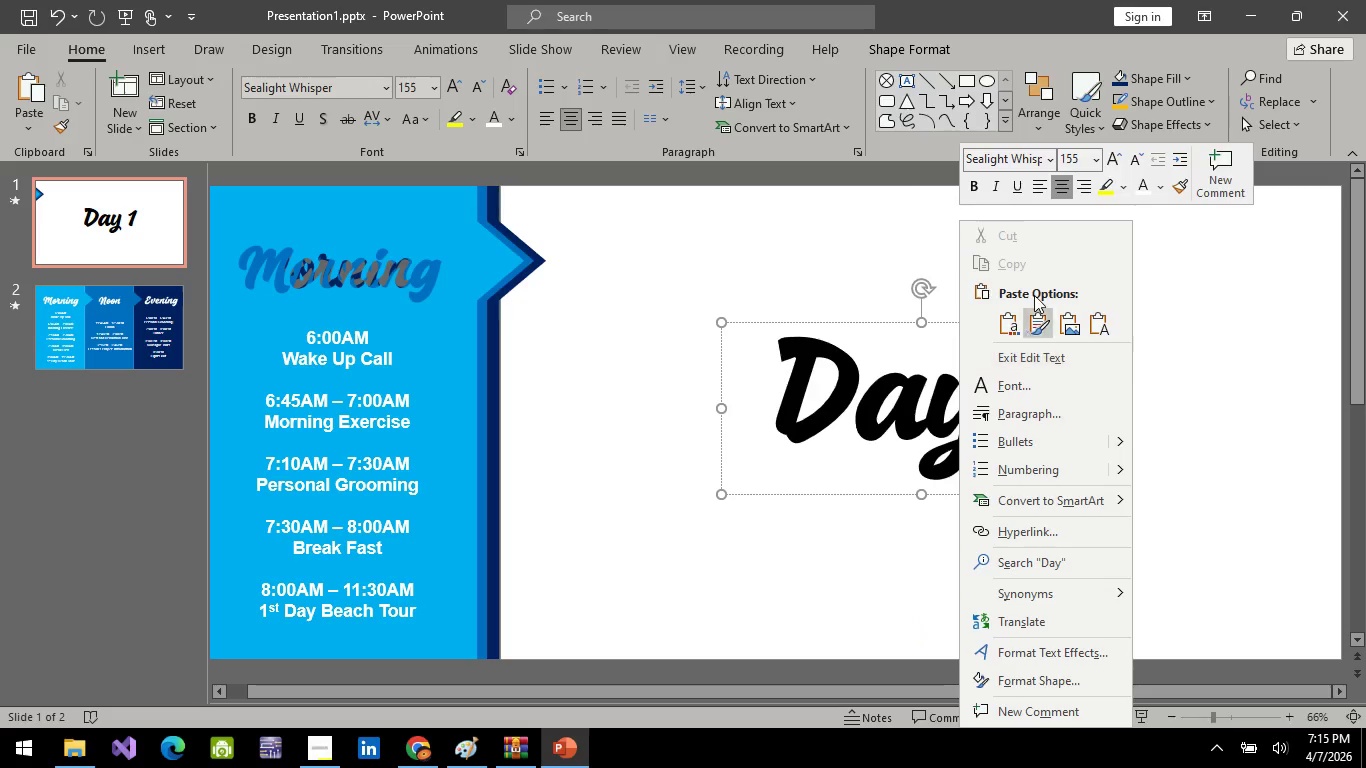 
key(Control+ControlLeft)
 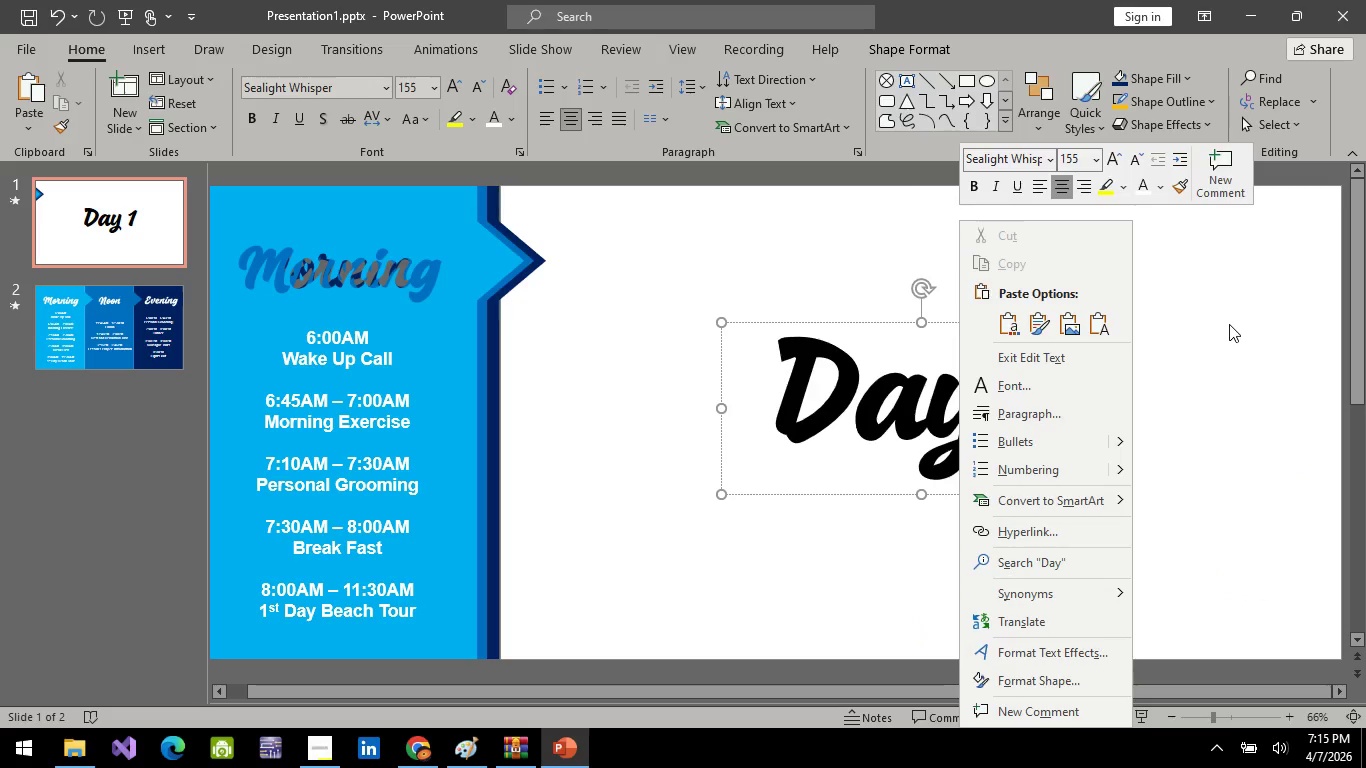 
key(Control+ControlLeft)
 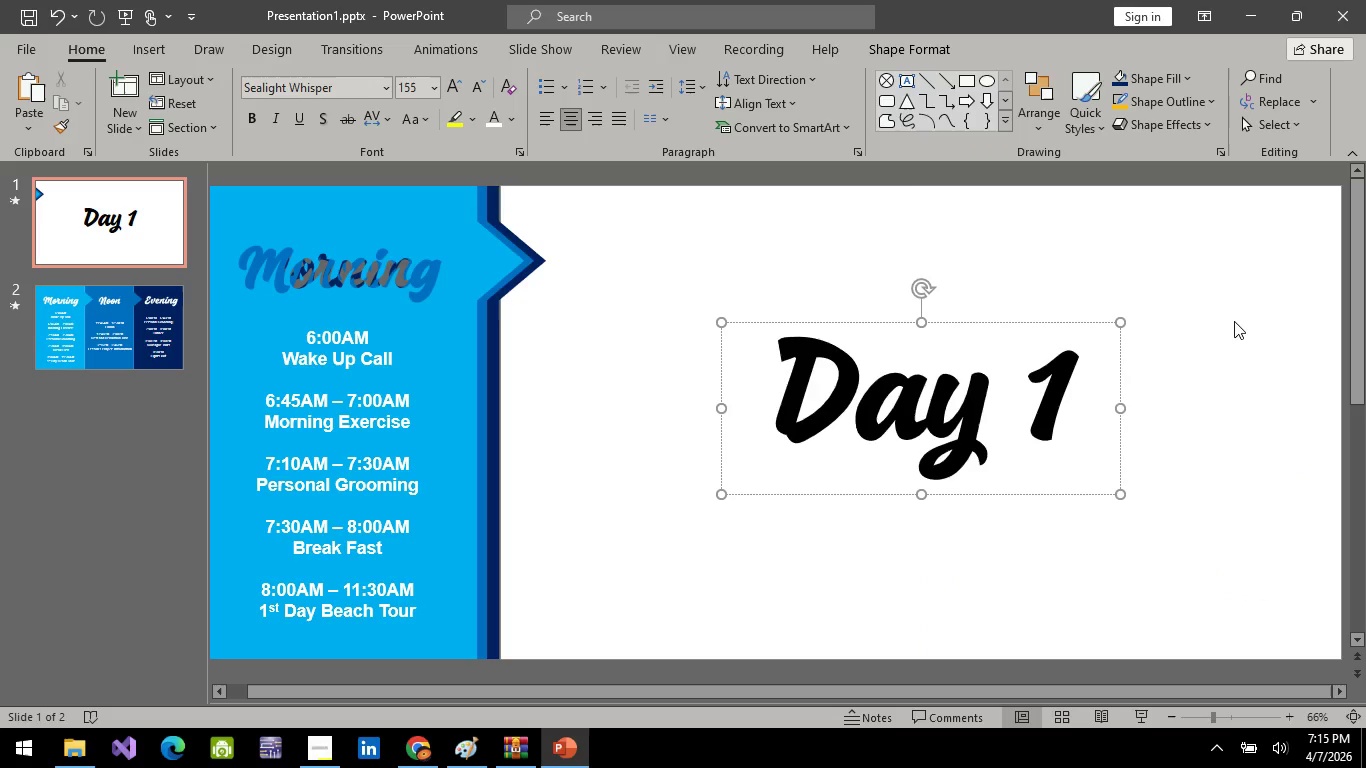 
left_click([1234, 321])
 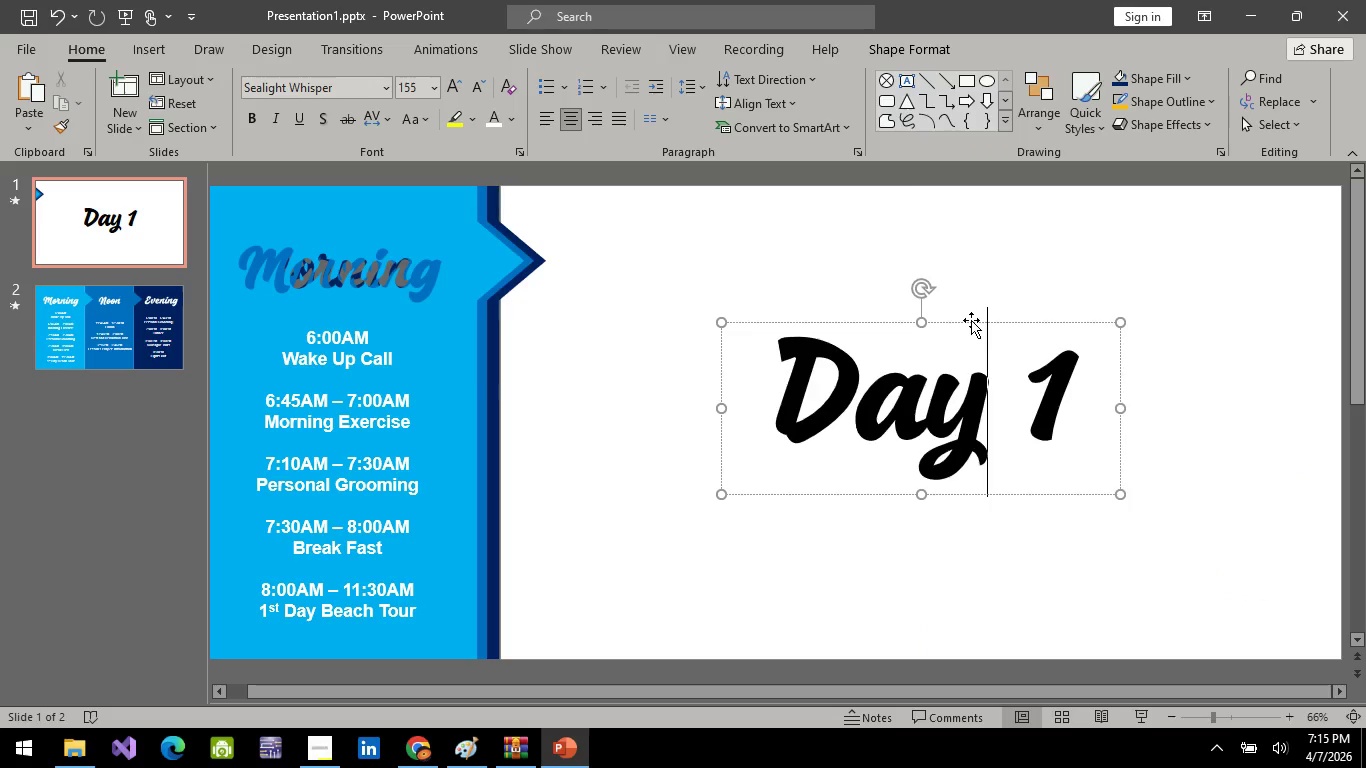 
left_click([971, 320])
 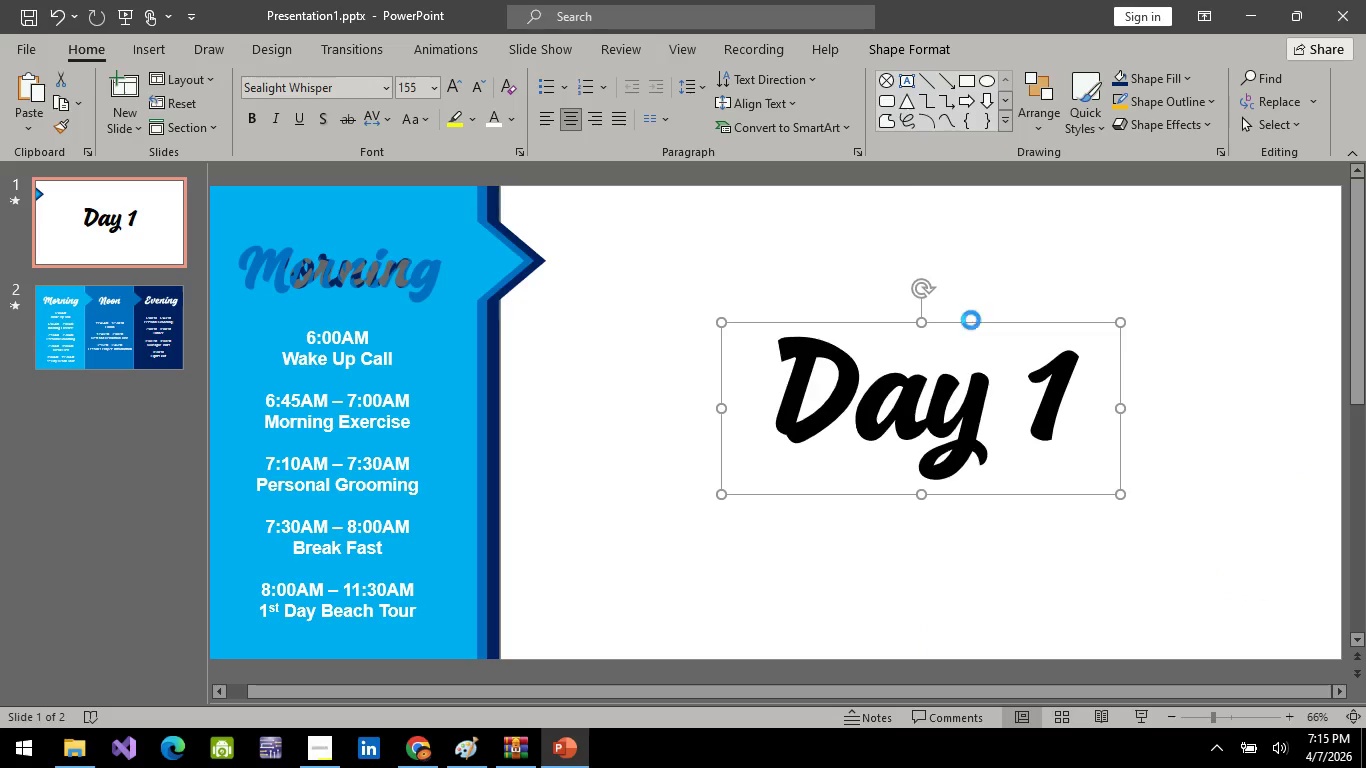 
key(Control+C)
 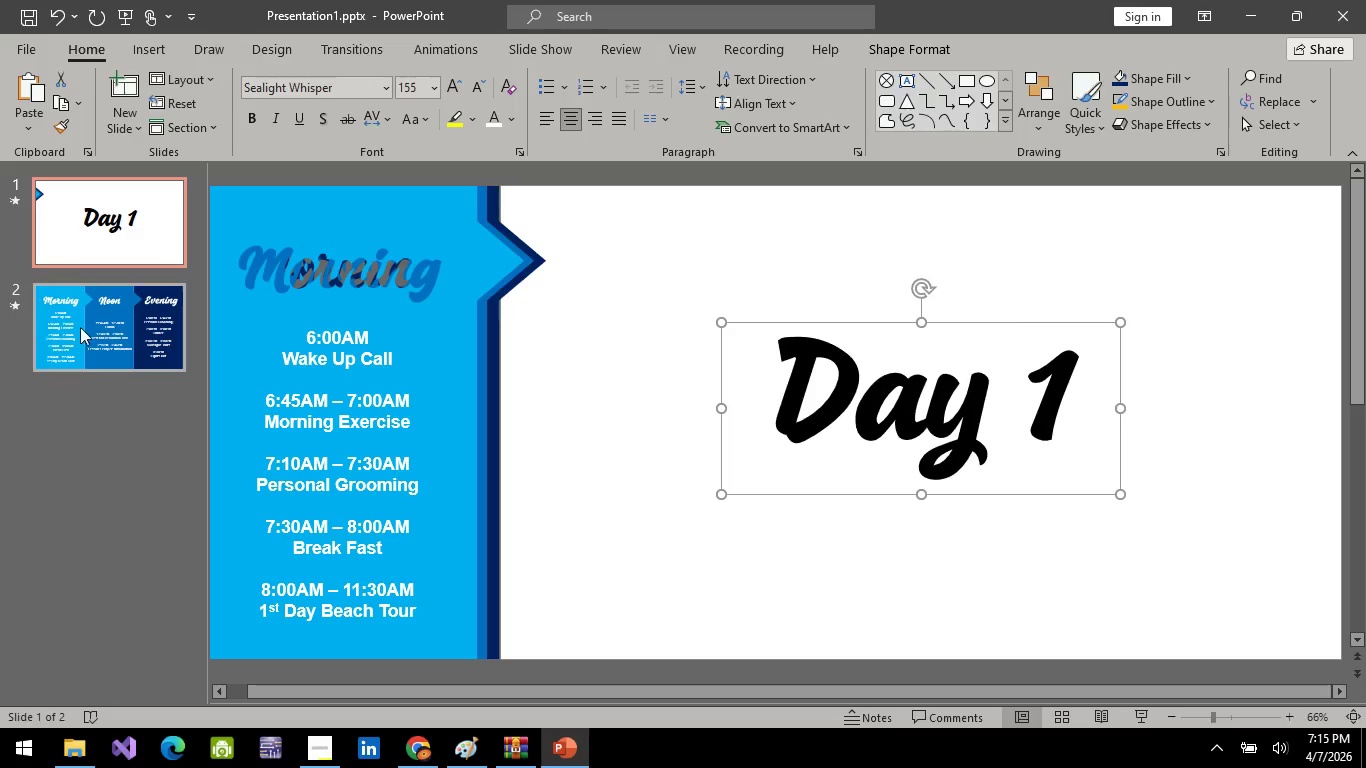 
left_click([105, 325])
 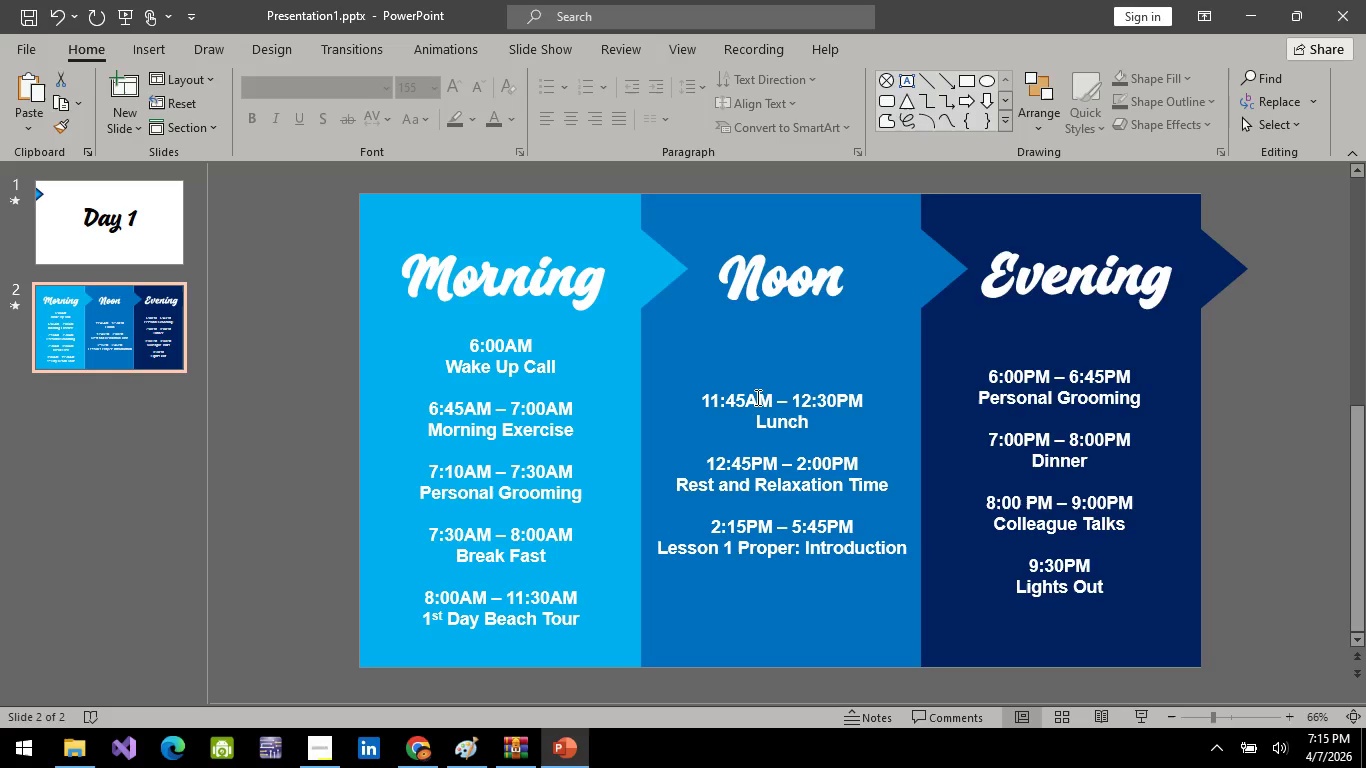 
key(Control+V)
 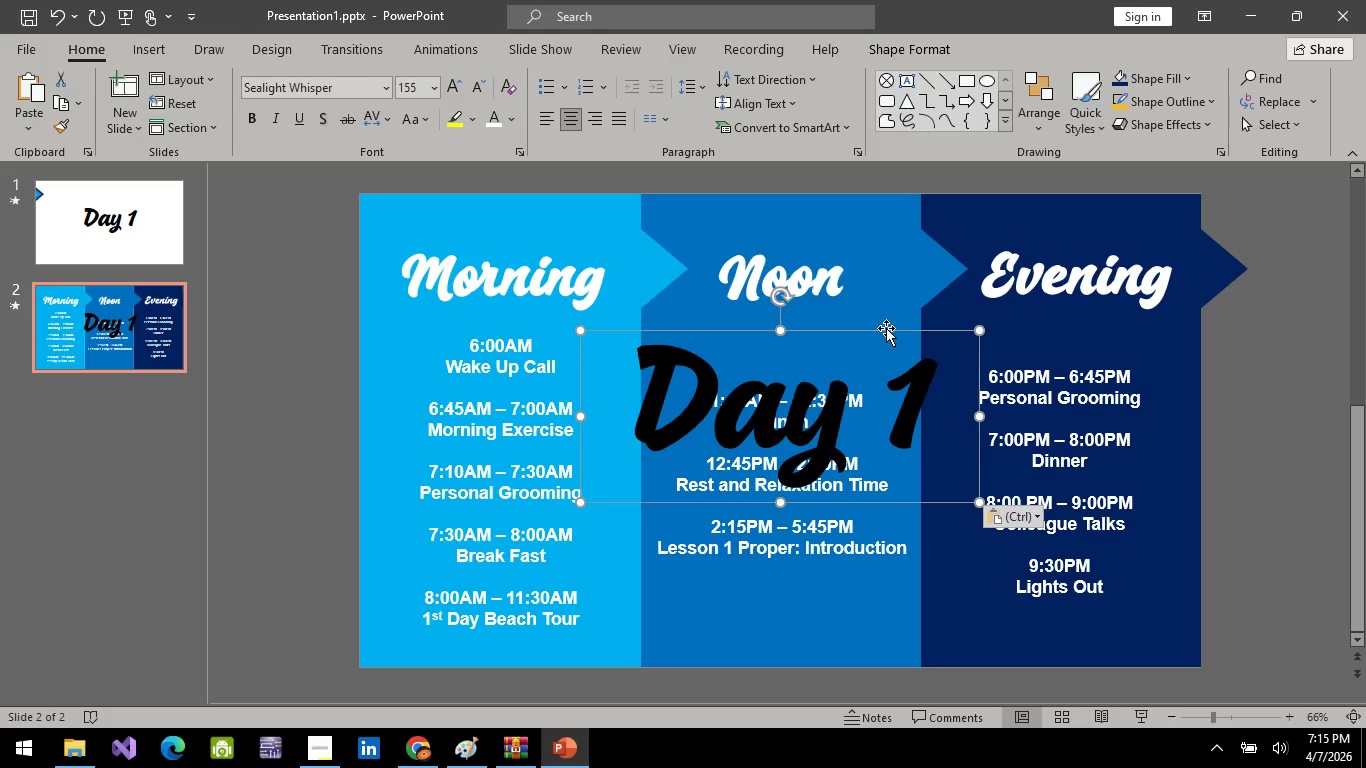 
right_click([886, 329])
 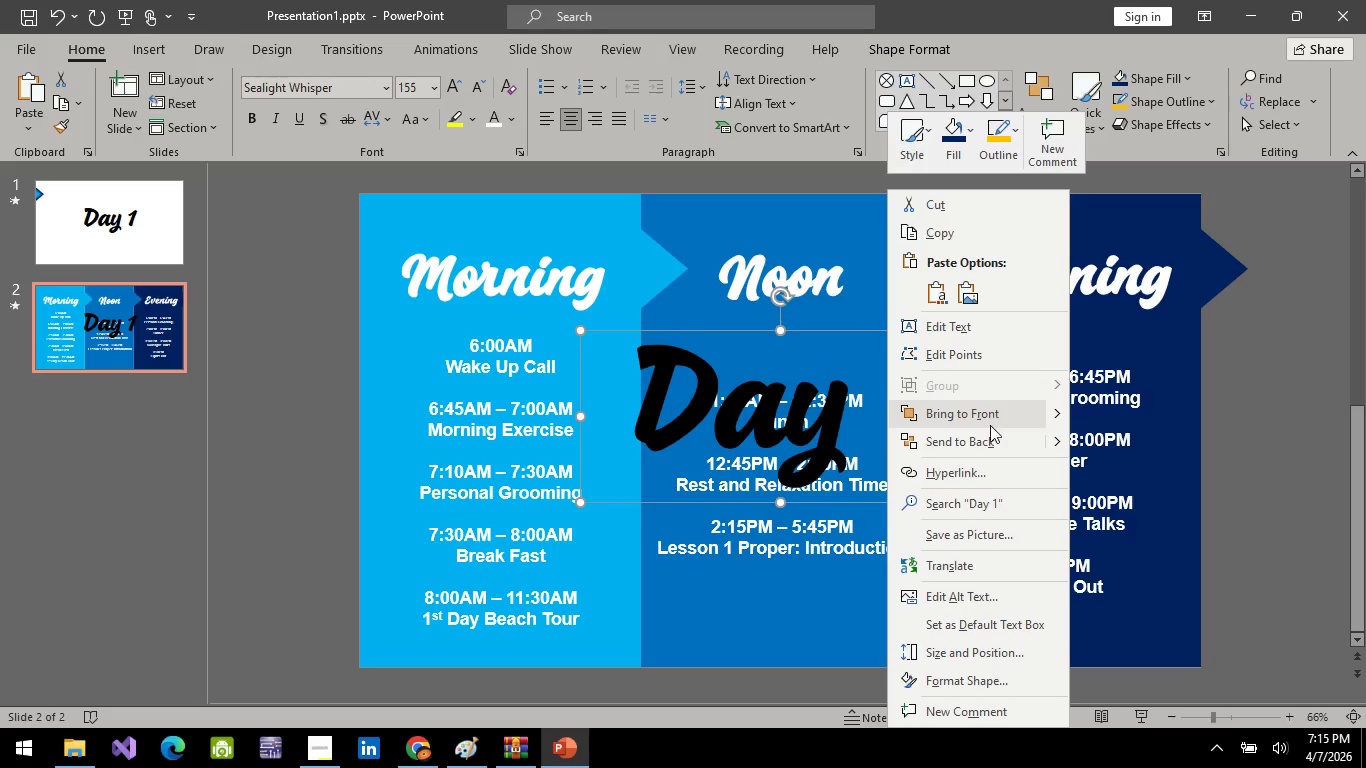 
left_click([987, 429])
 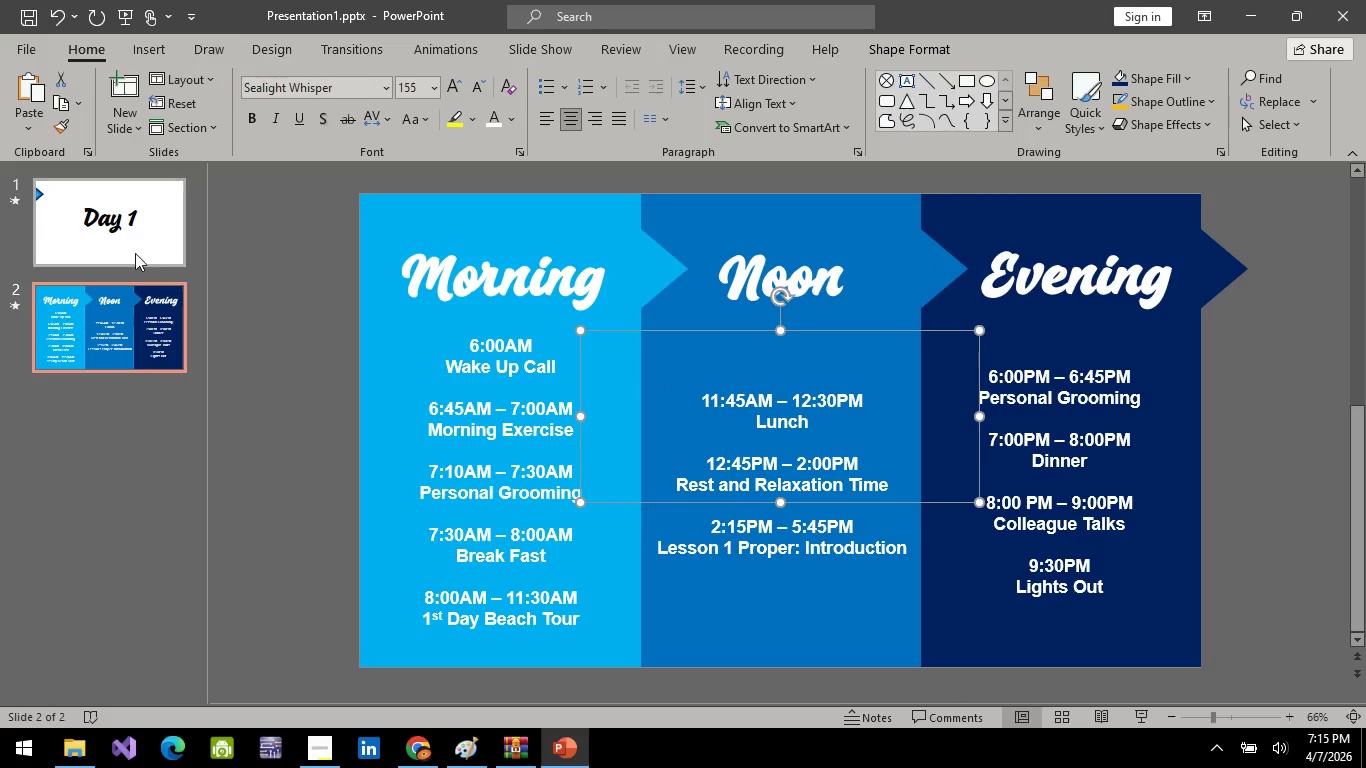 
left_click([134, 253])
 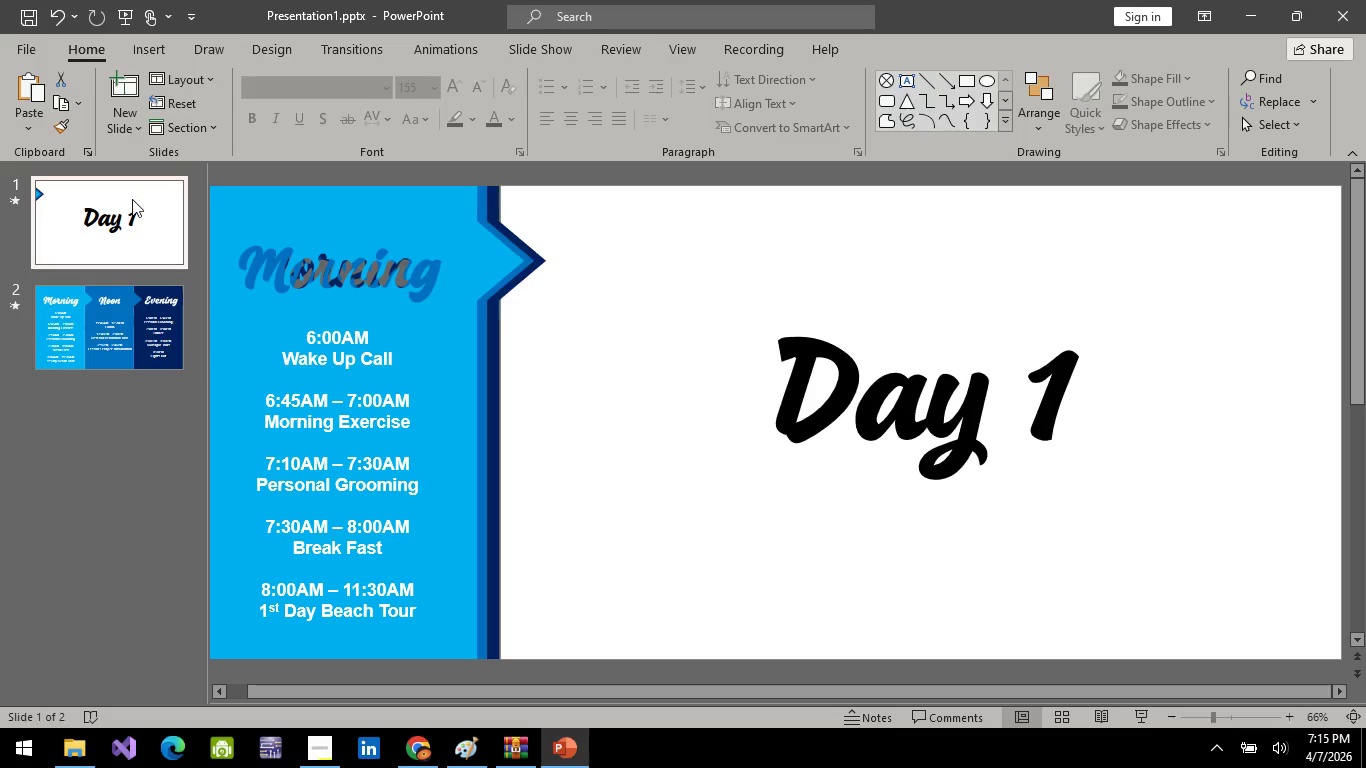 
left_click([127, 8])
 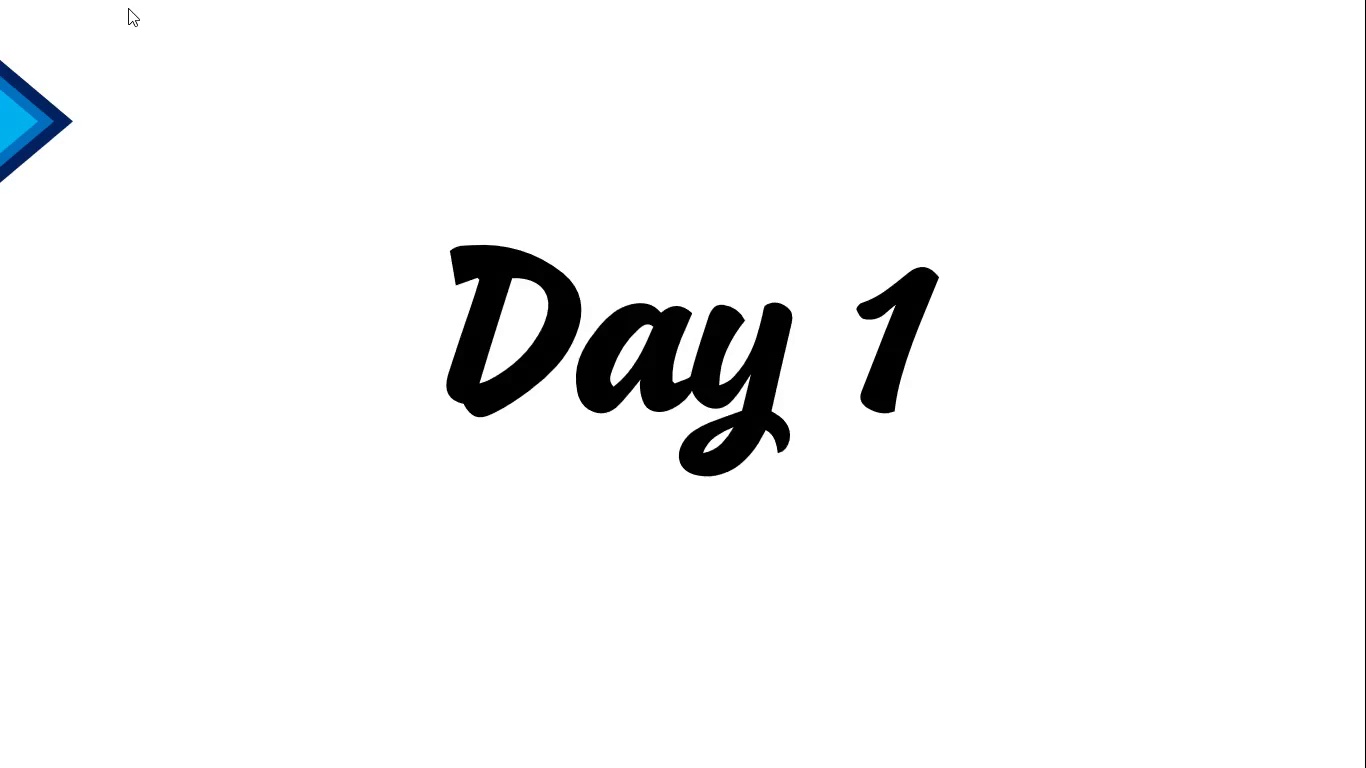 
key(Space)
 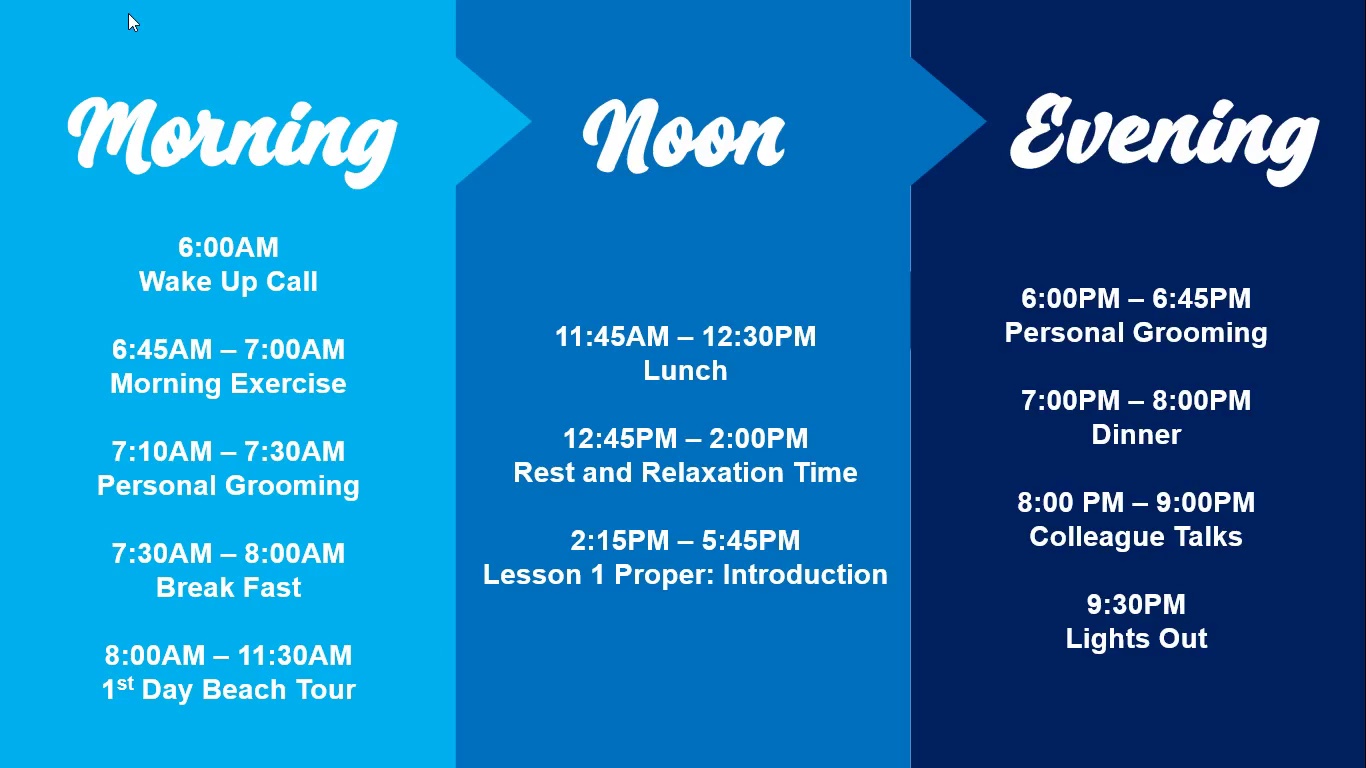 
key(Escape)
 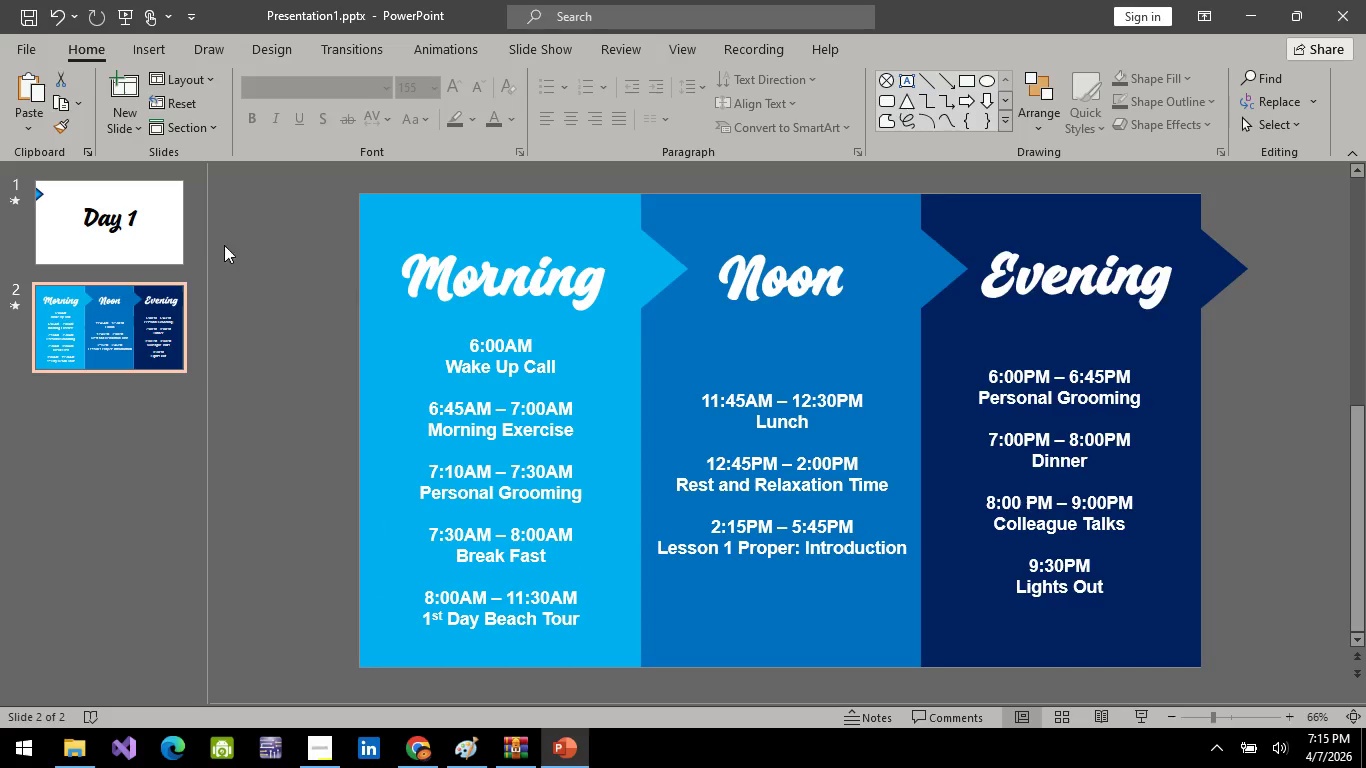 
left_click([140, 244])
 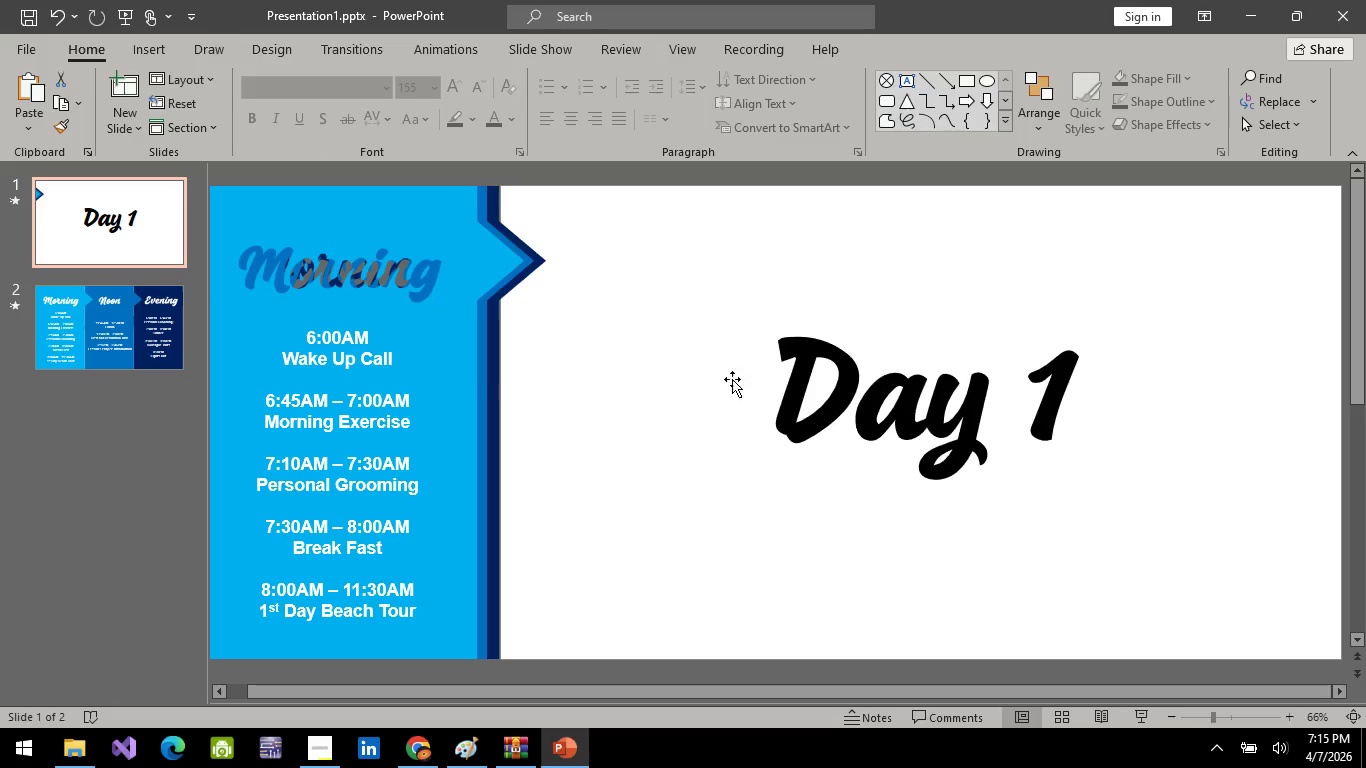 
left_click([911, 422])
 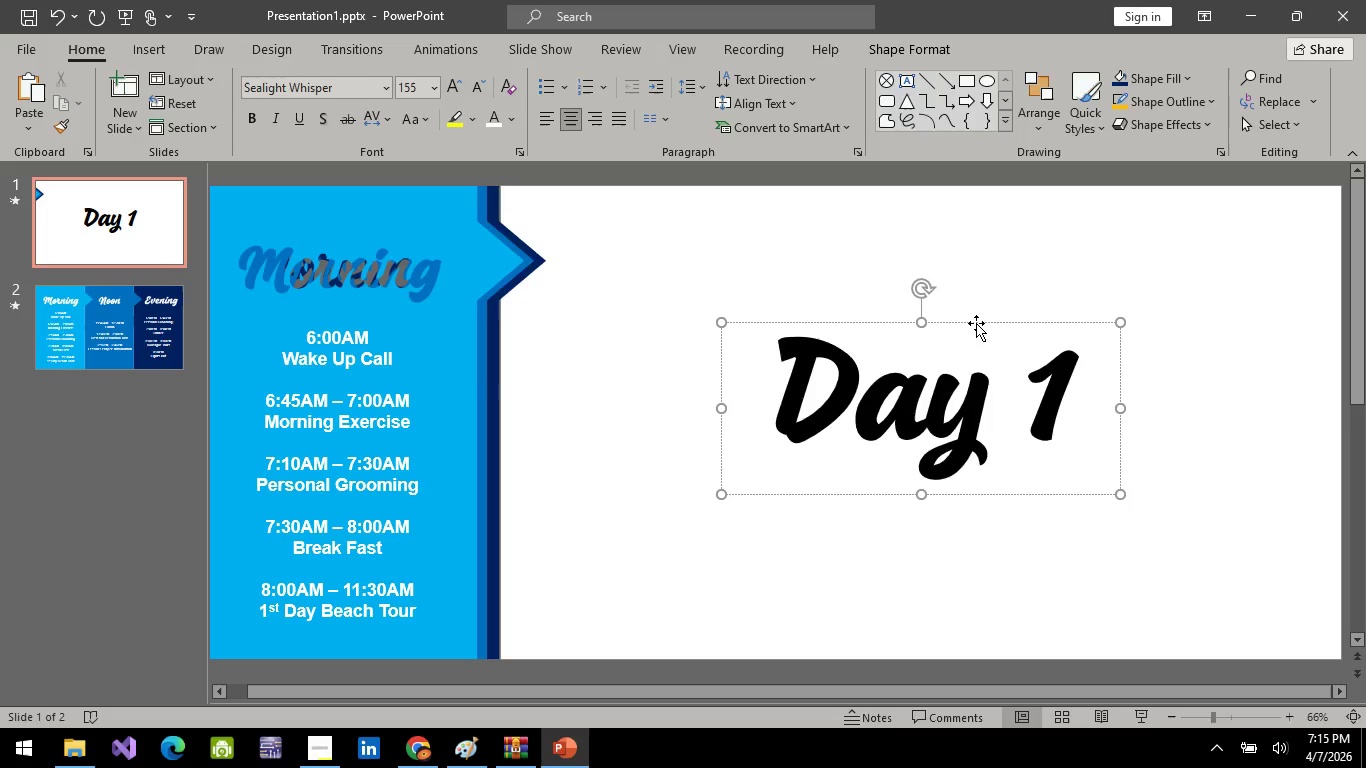 
left_click([976, 323])
 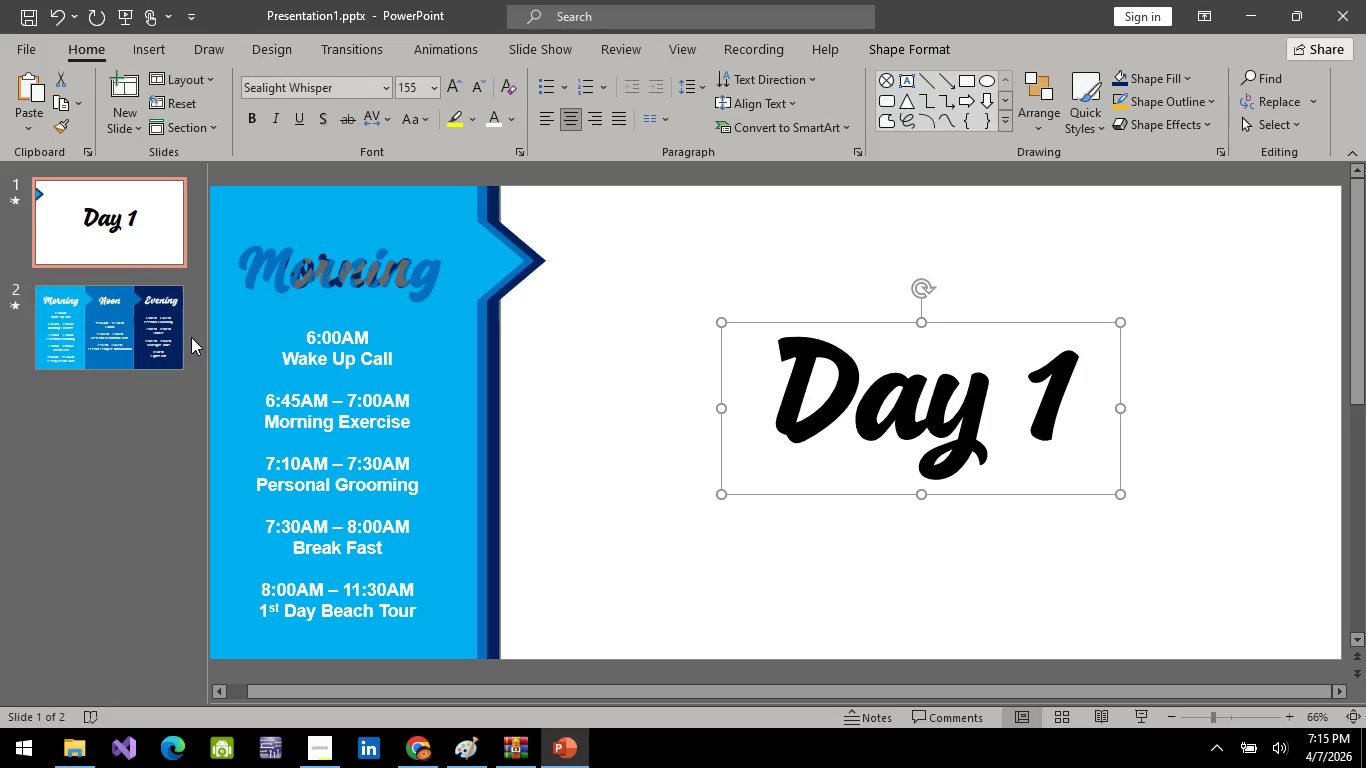 
left_click([153, 339])
 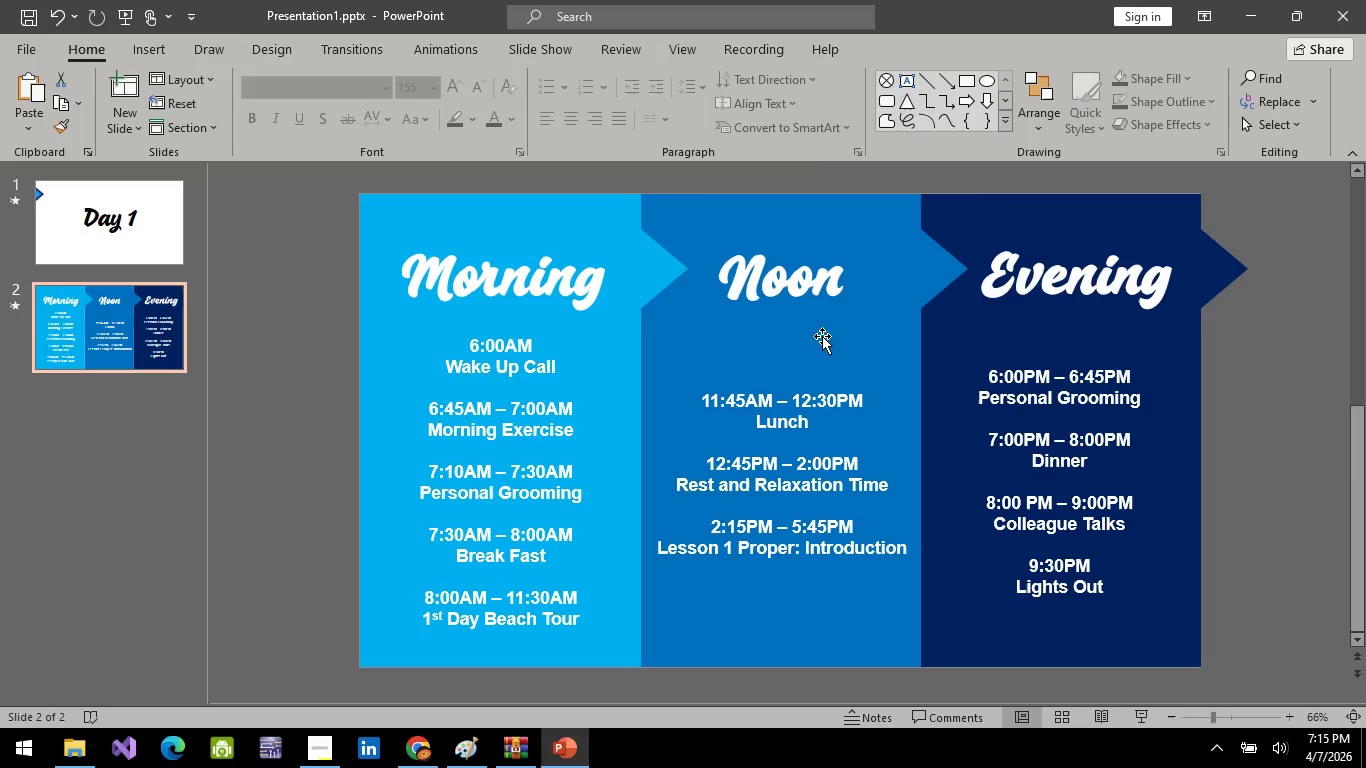 
left_click([822, 337])
 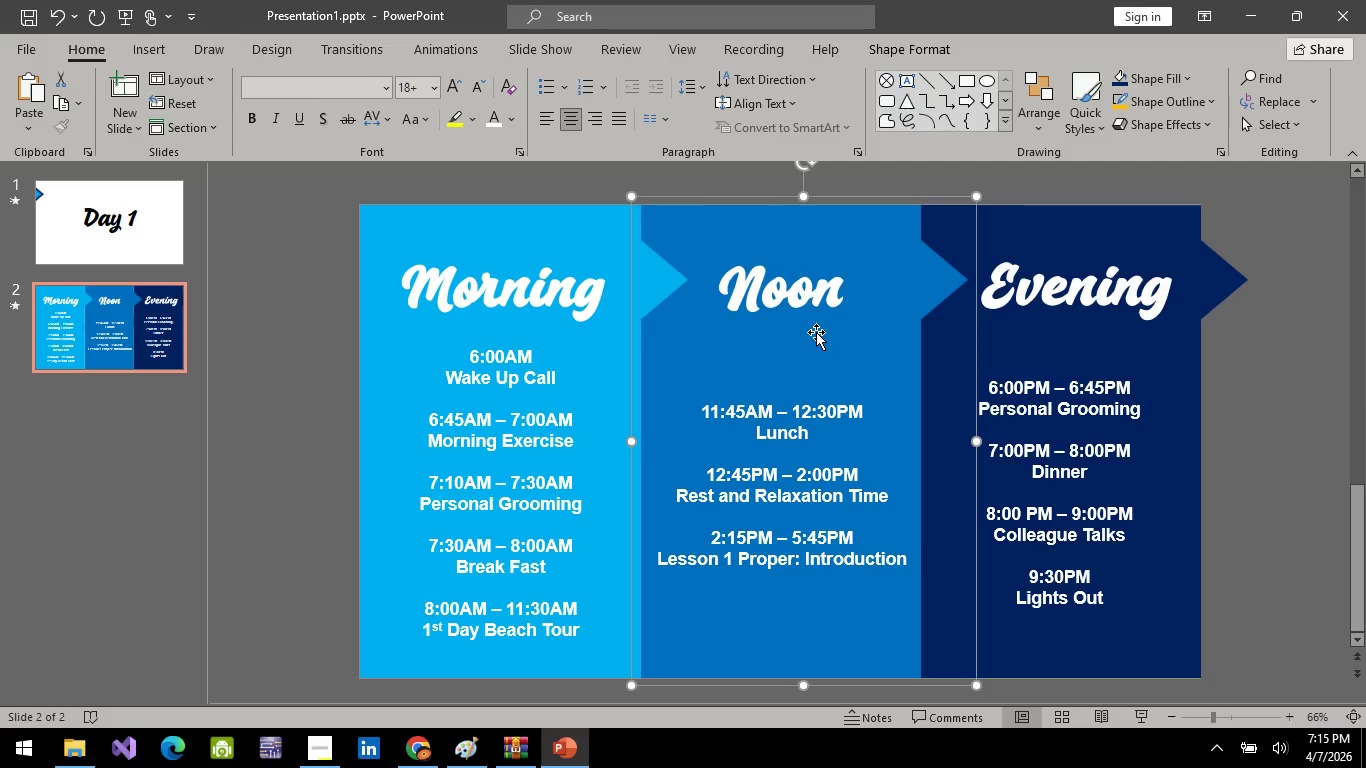 
left_click_drag(start_coordinate=[816, 332], to_coordinate=[471, 356])
 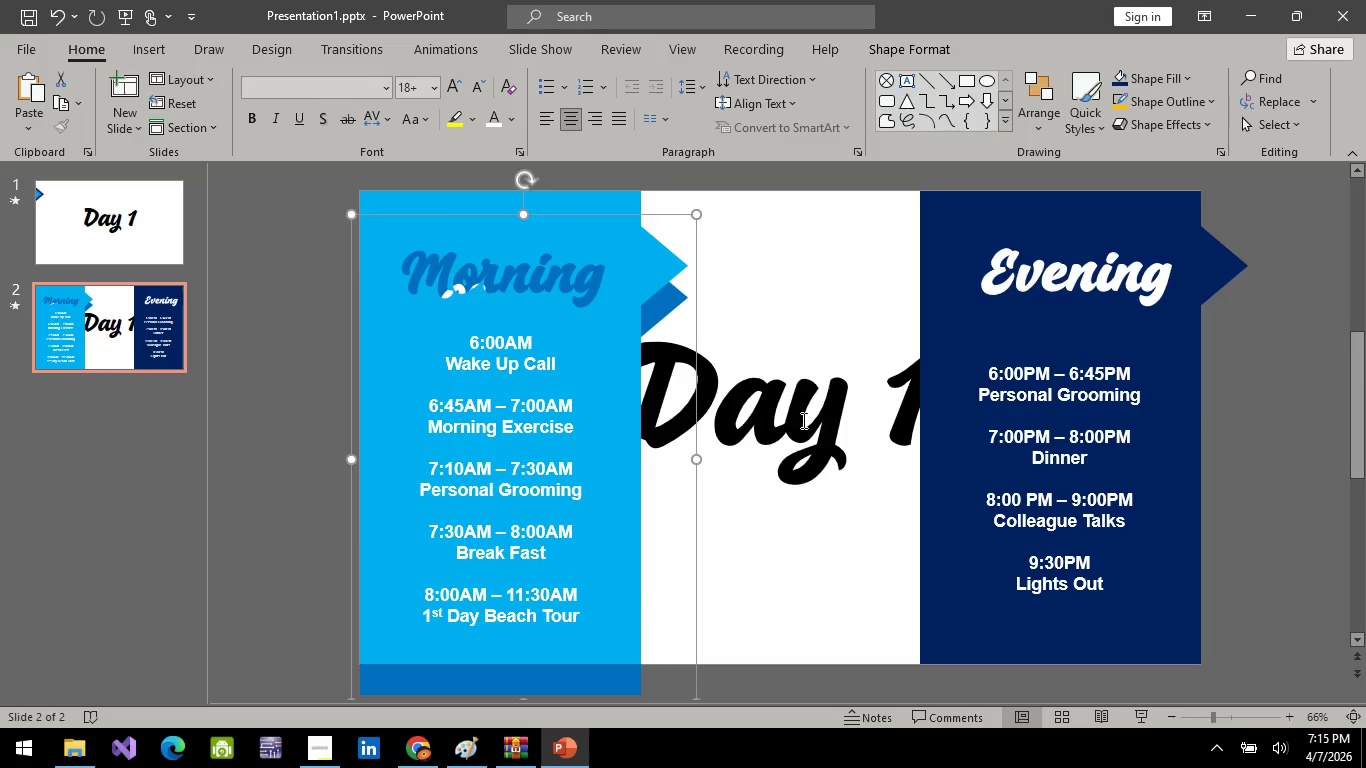 
left_click([802, 420])
 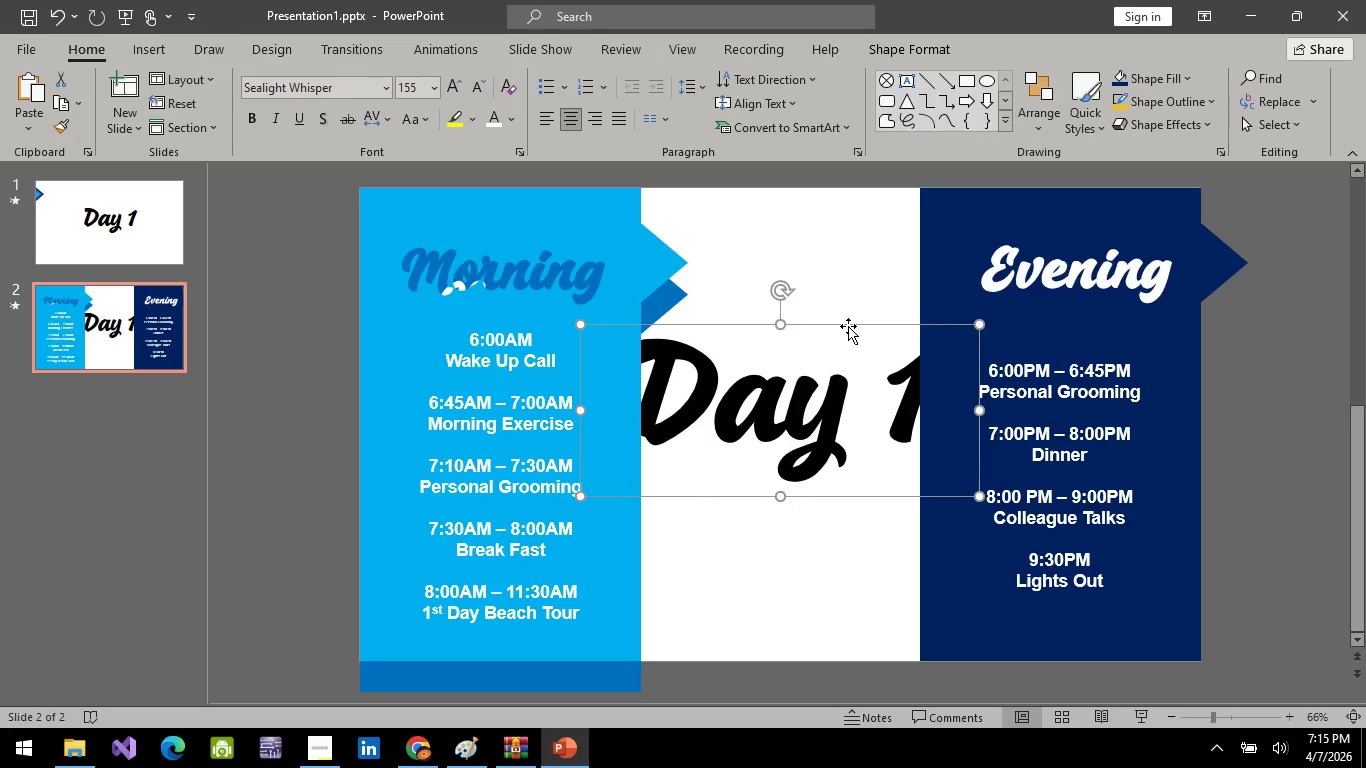 
double_click([848, 326])
 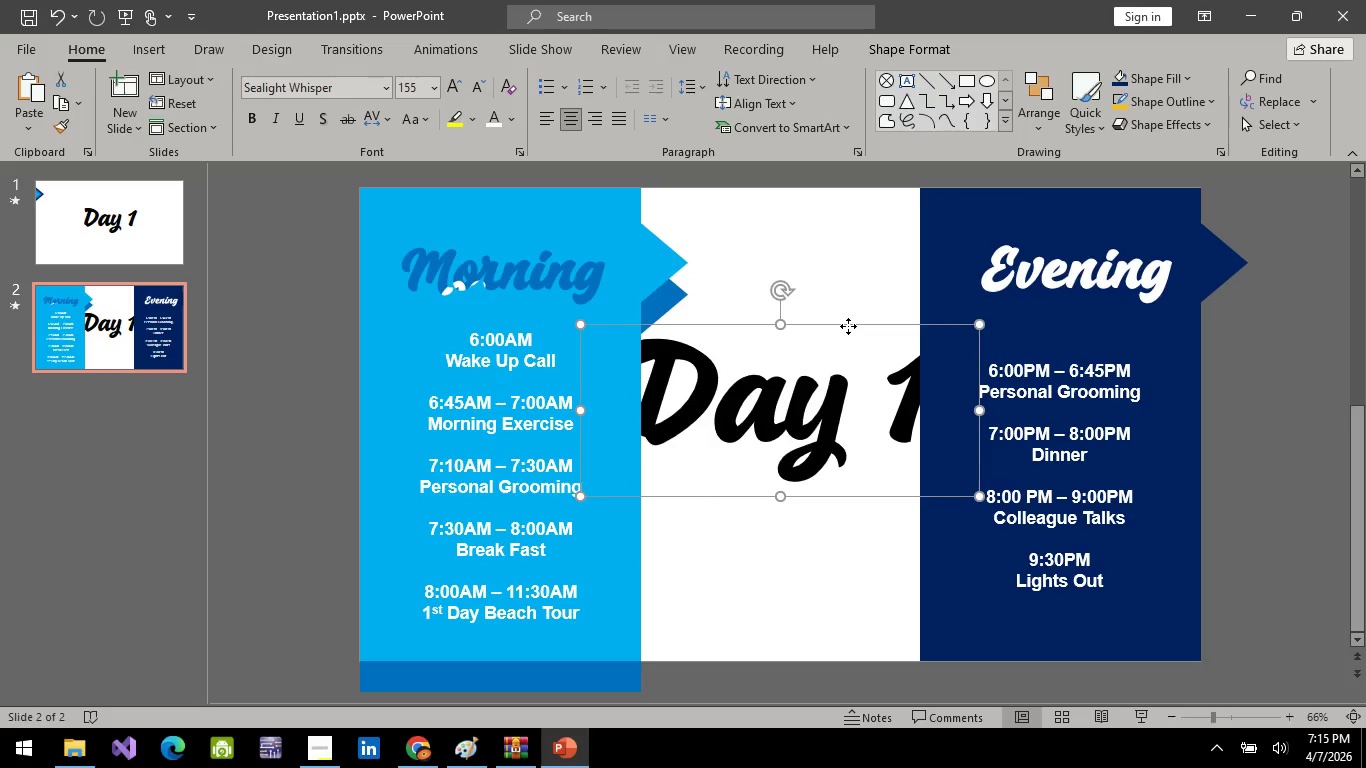 
right_click([848, 326])
 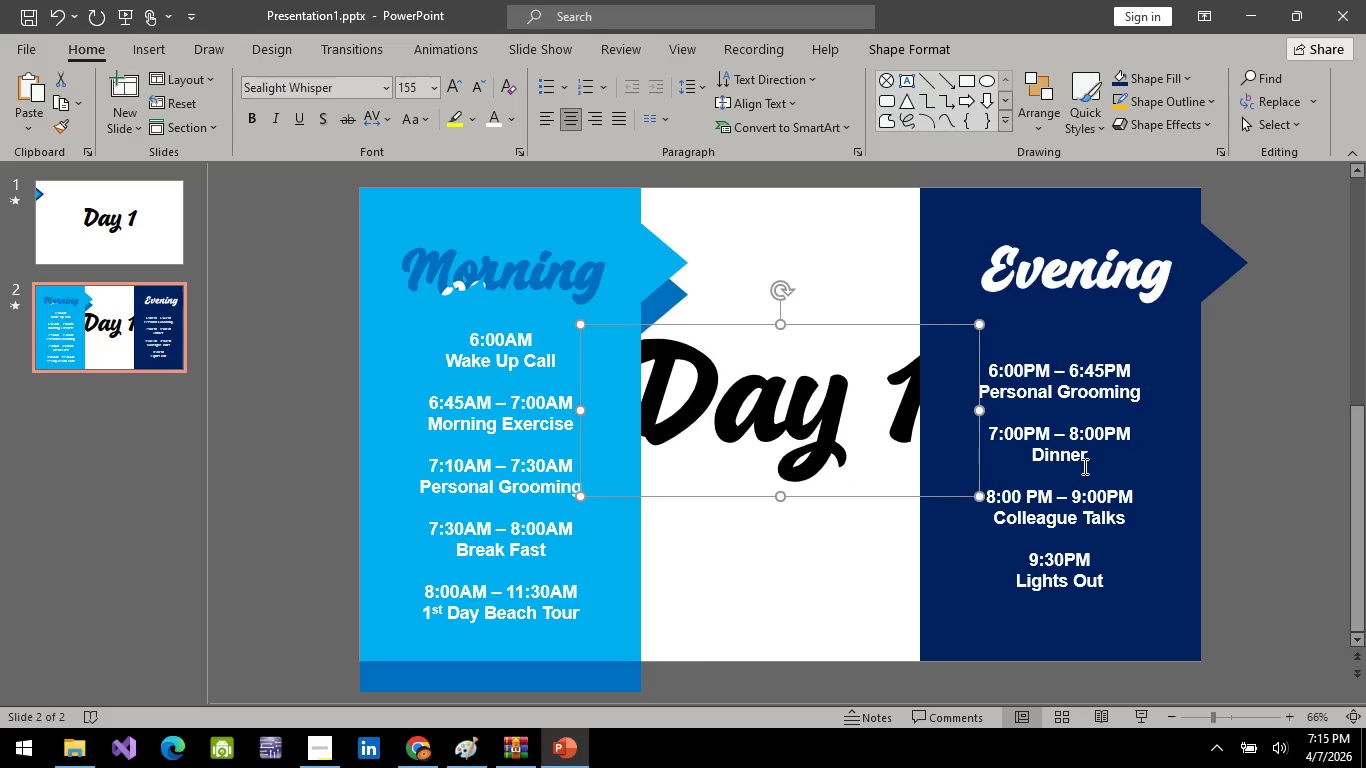 
wait(5.25)
 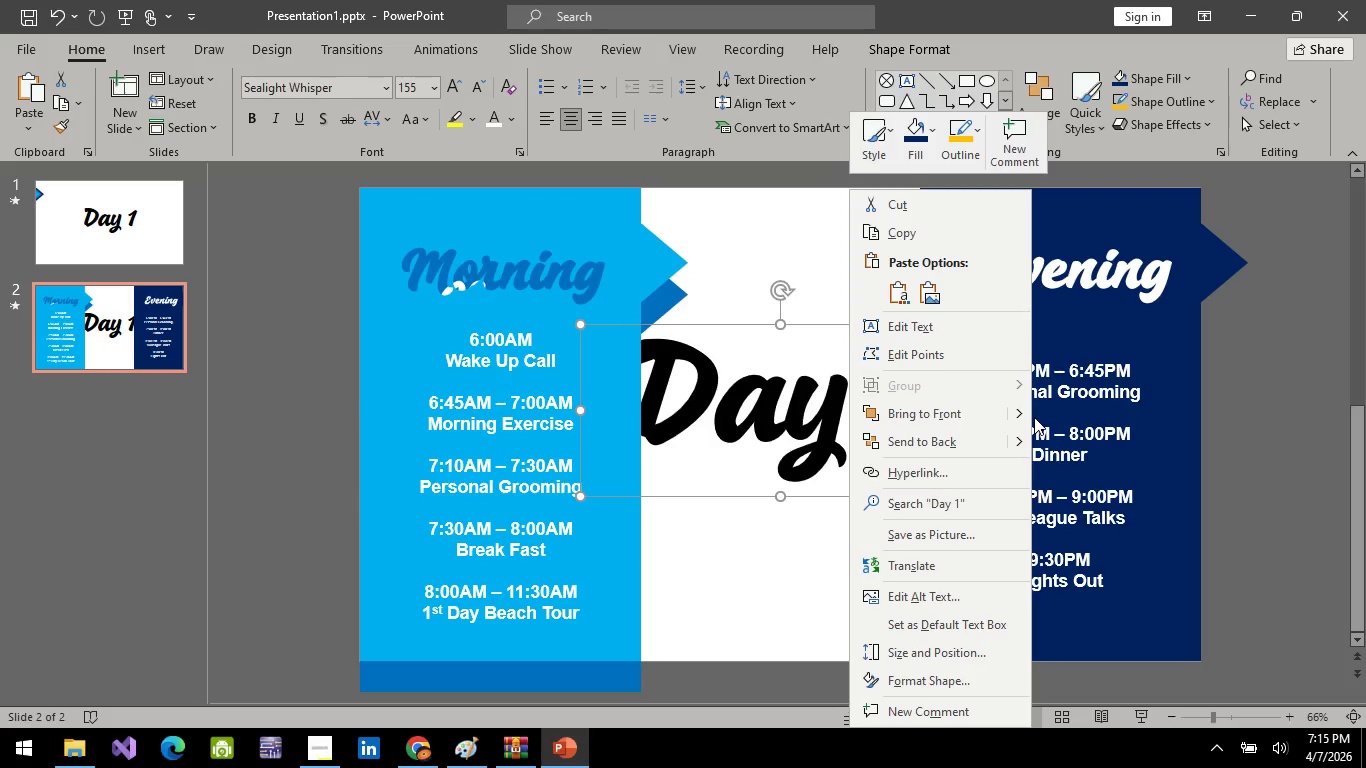 
left_click([851, 324])
 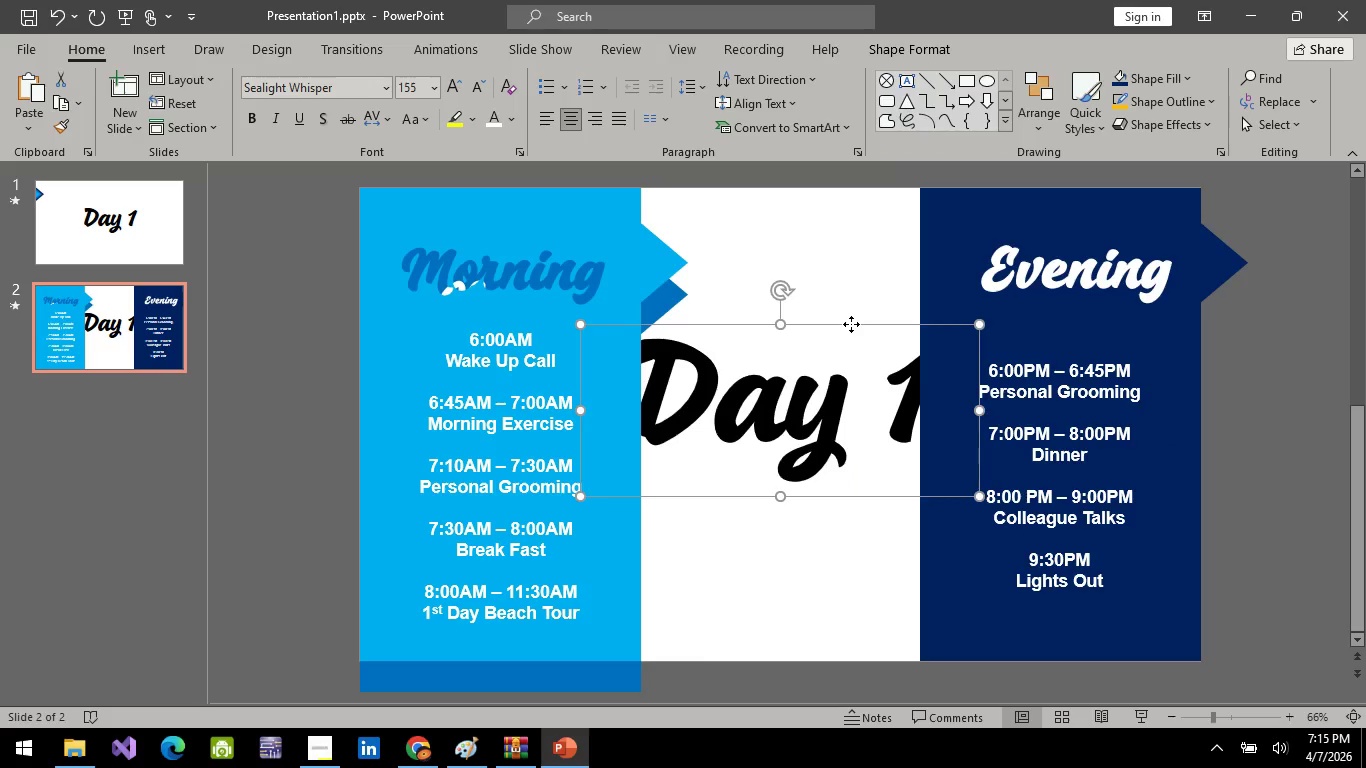 
right_click([851, 324])
 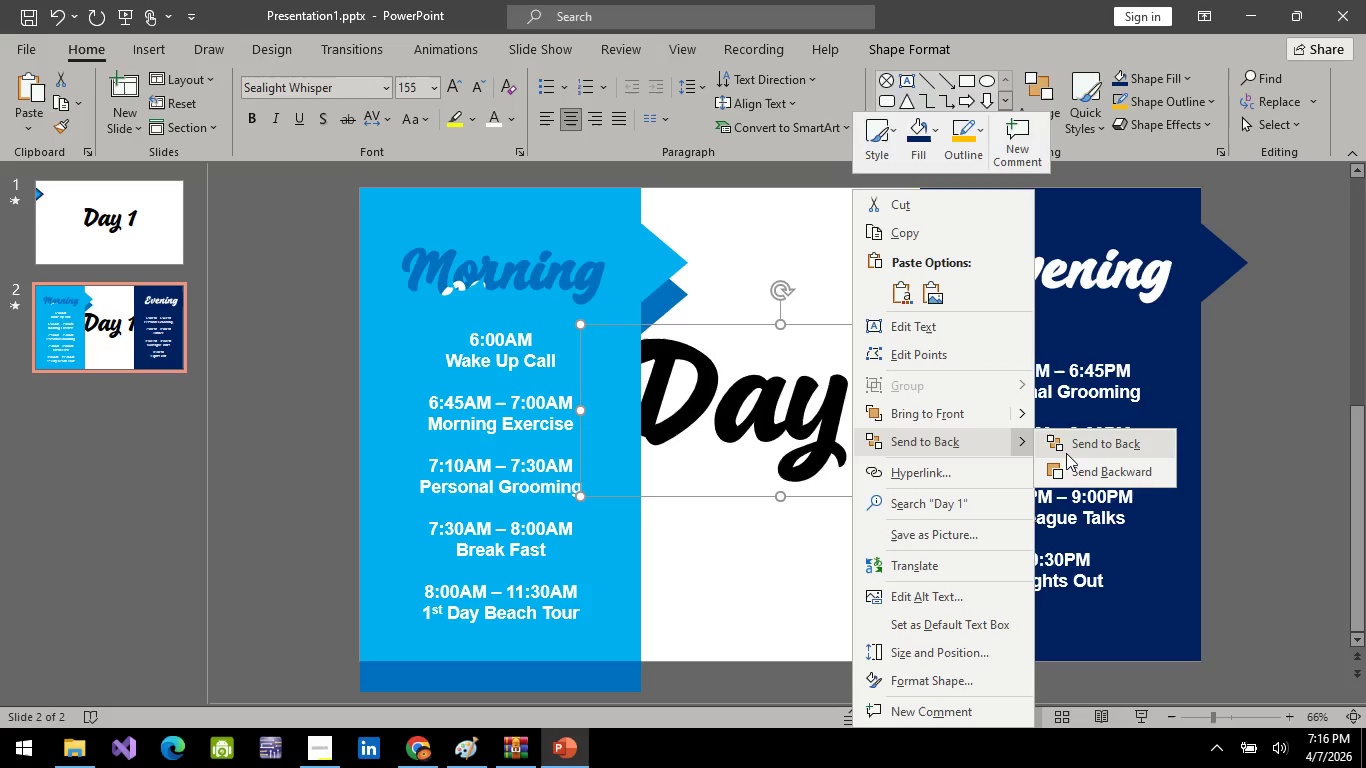 
left_click([1100, 455])
 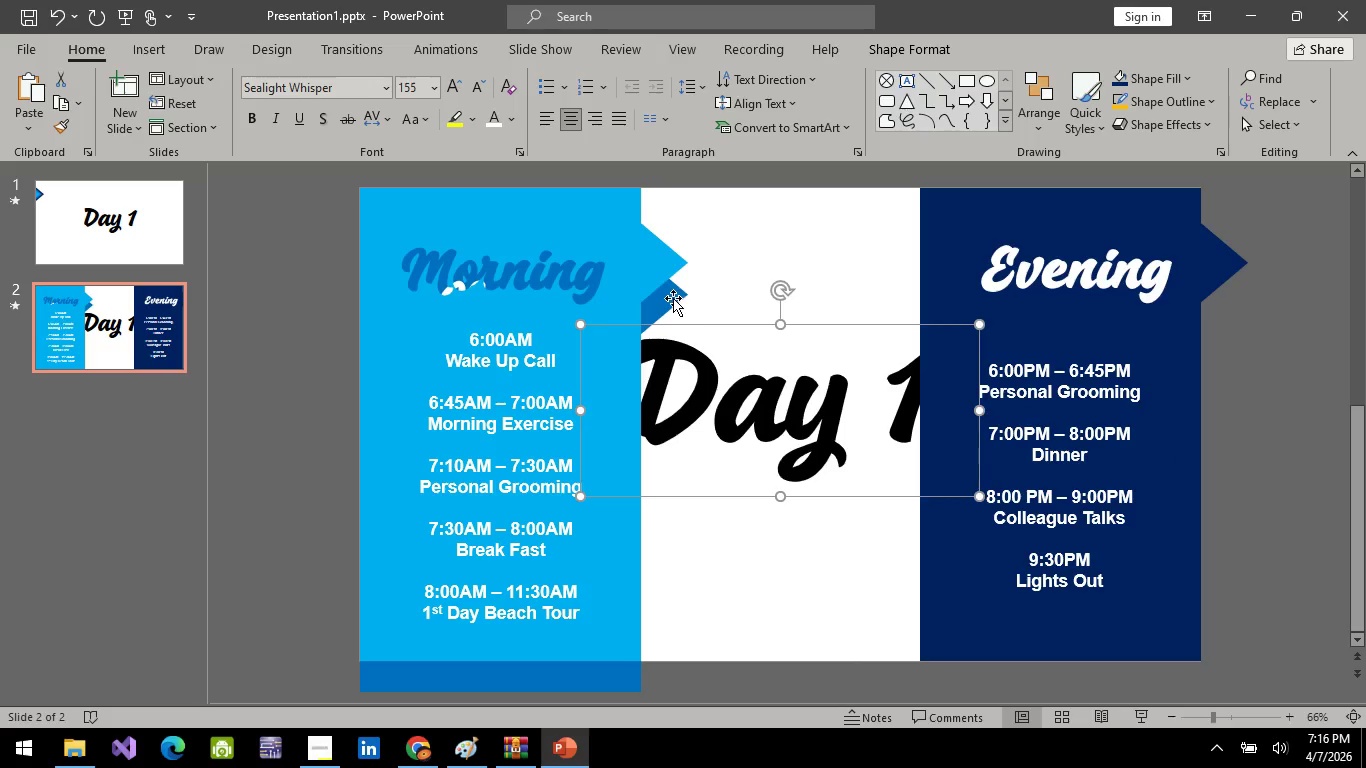 
left_click([673, 298])
 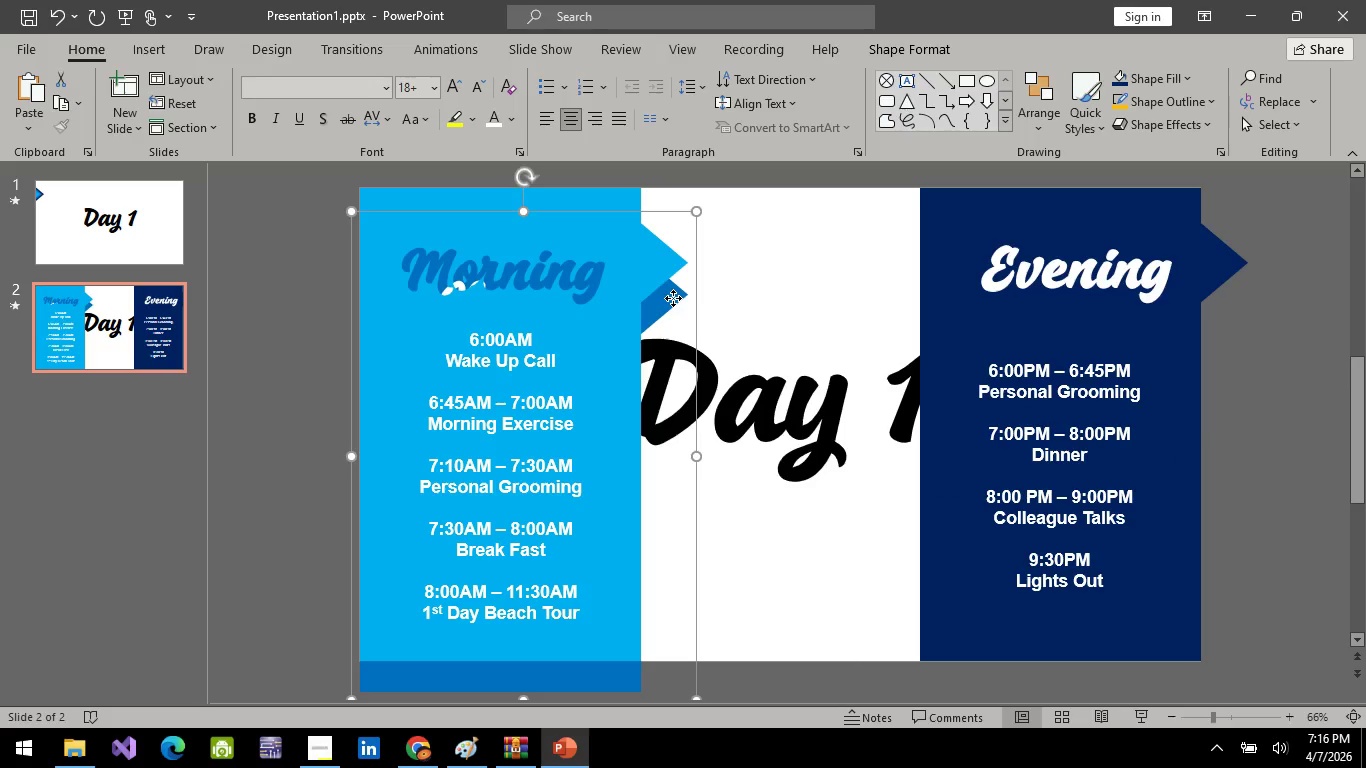 
left_click_drag(start_coordinate=[673, 298], to_coordinate=[954, 271])
 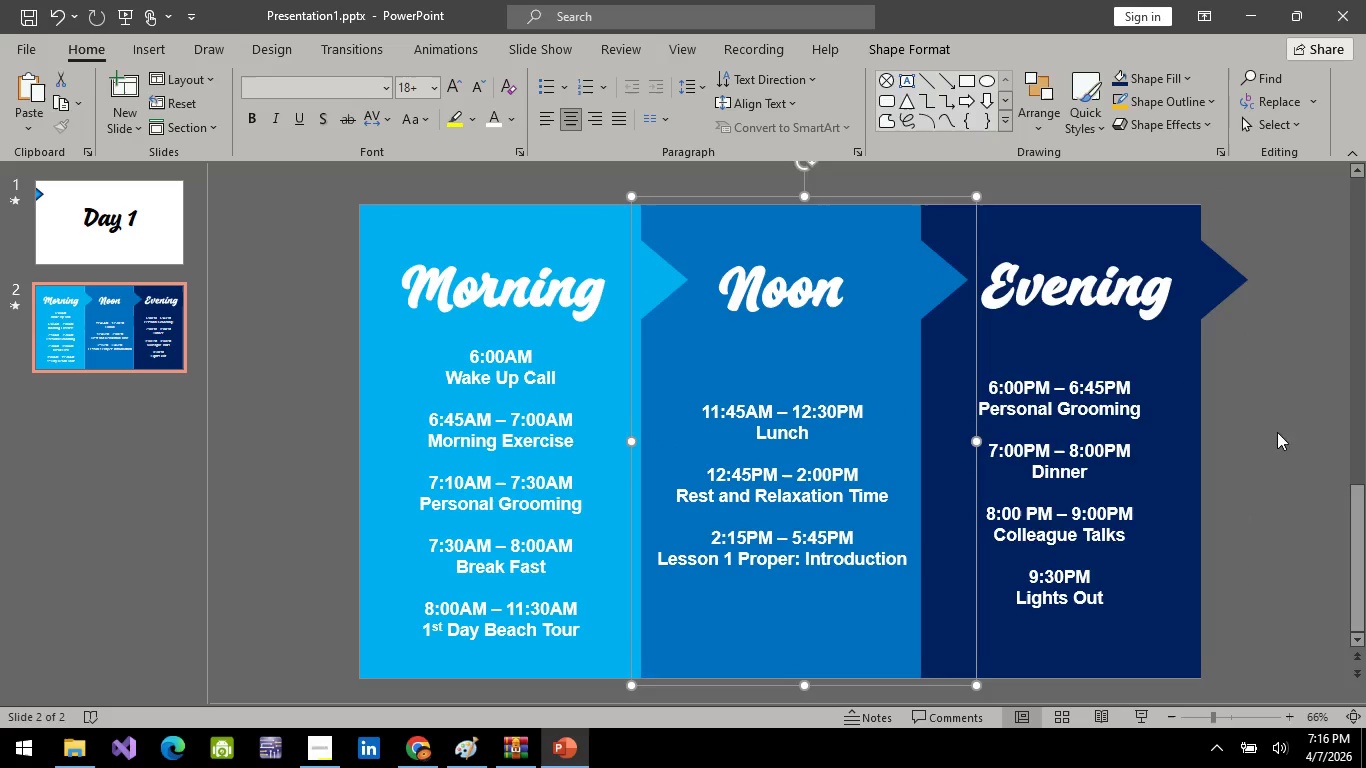 
left_click([1283, 439])
 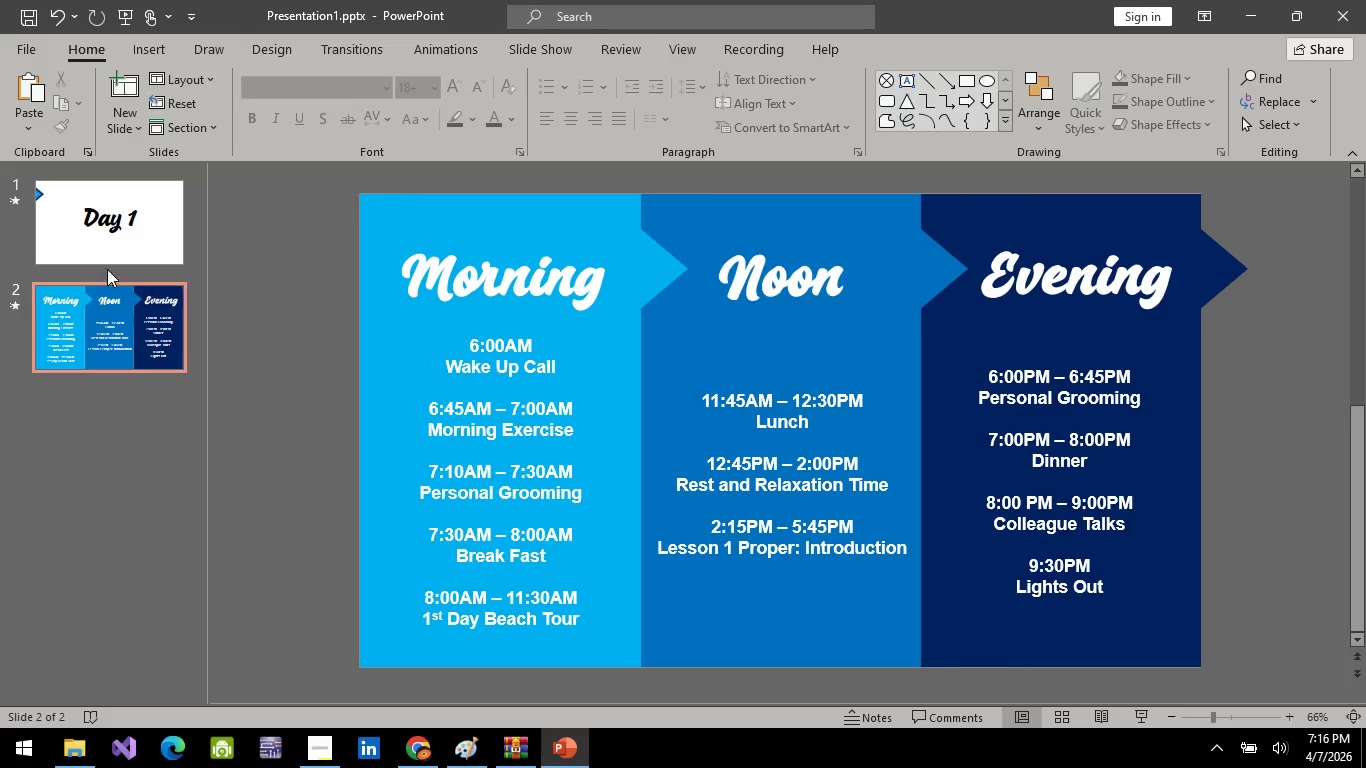 
left_click([106, 219])
 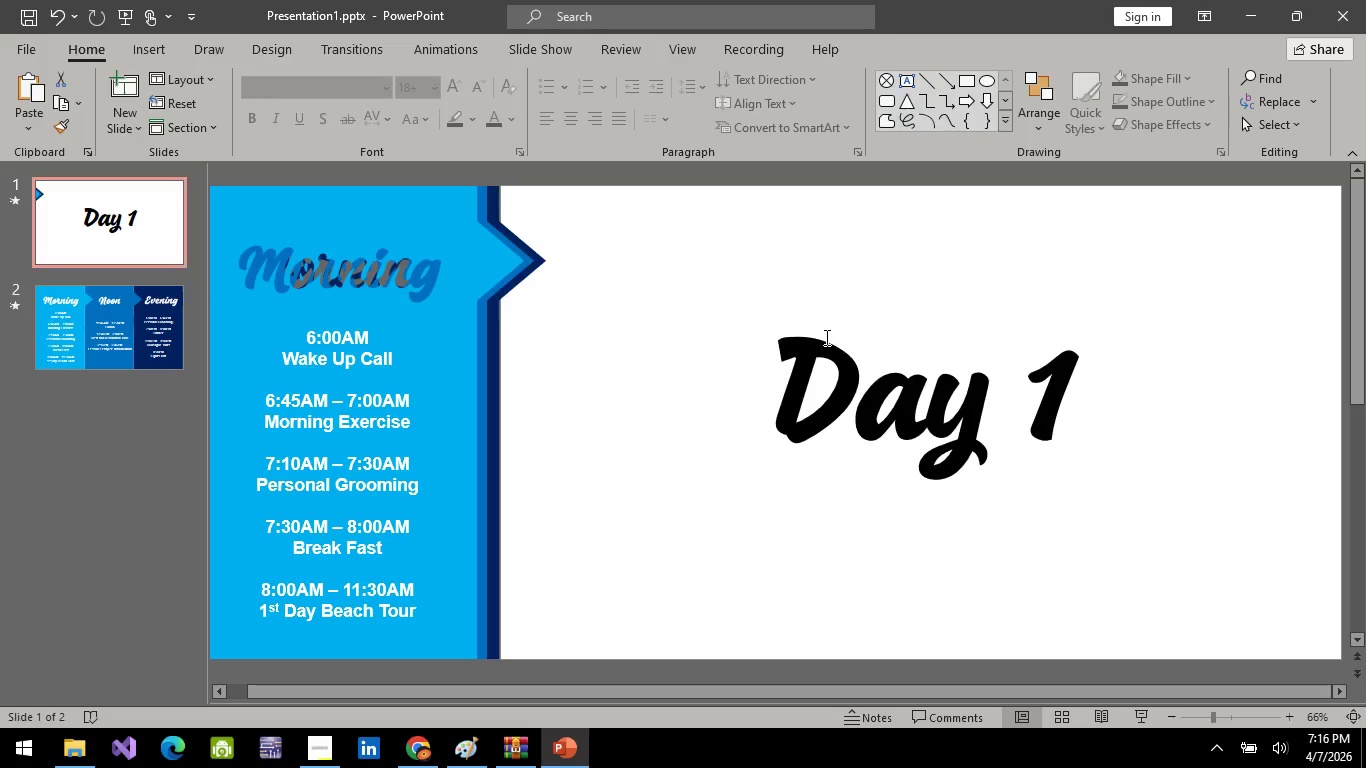 
left_click([825, 337])
 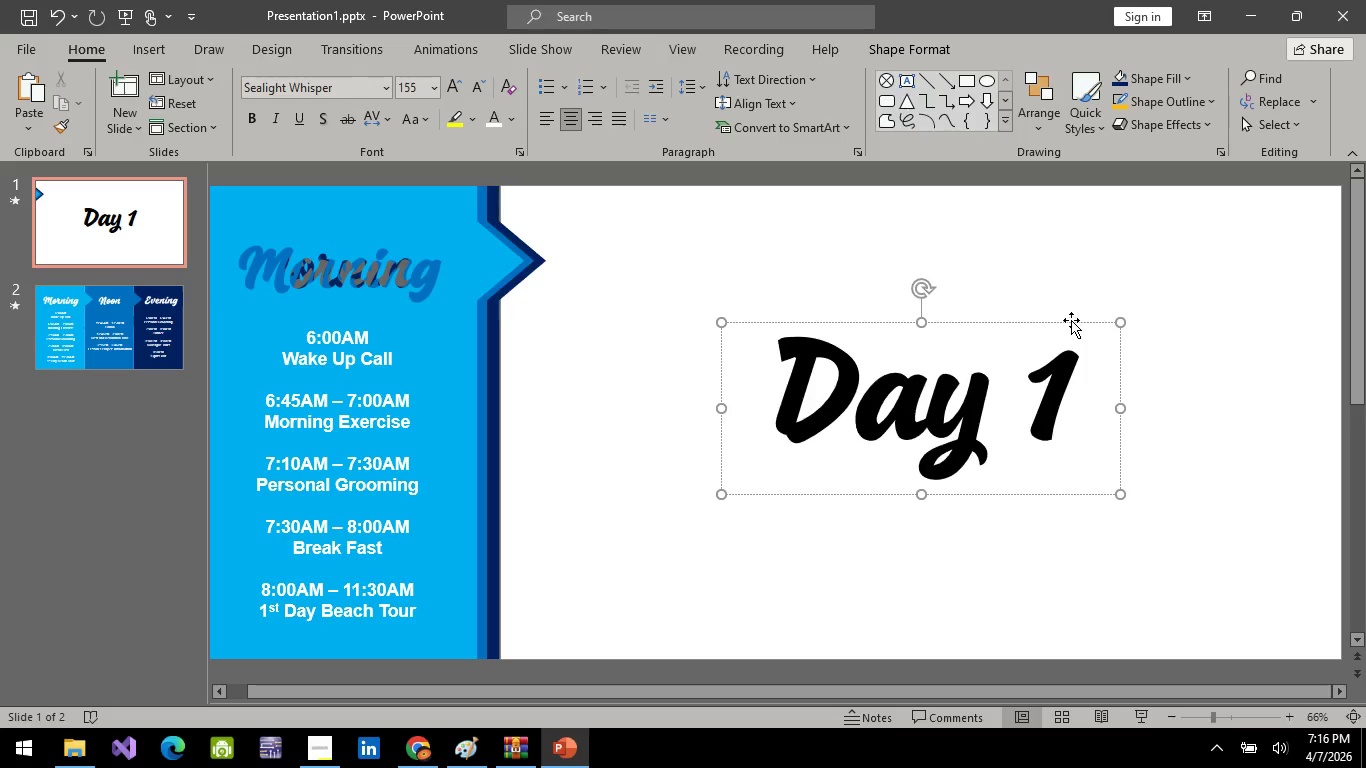 
left_click([1071, 318])
 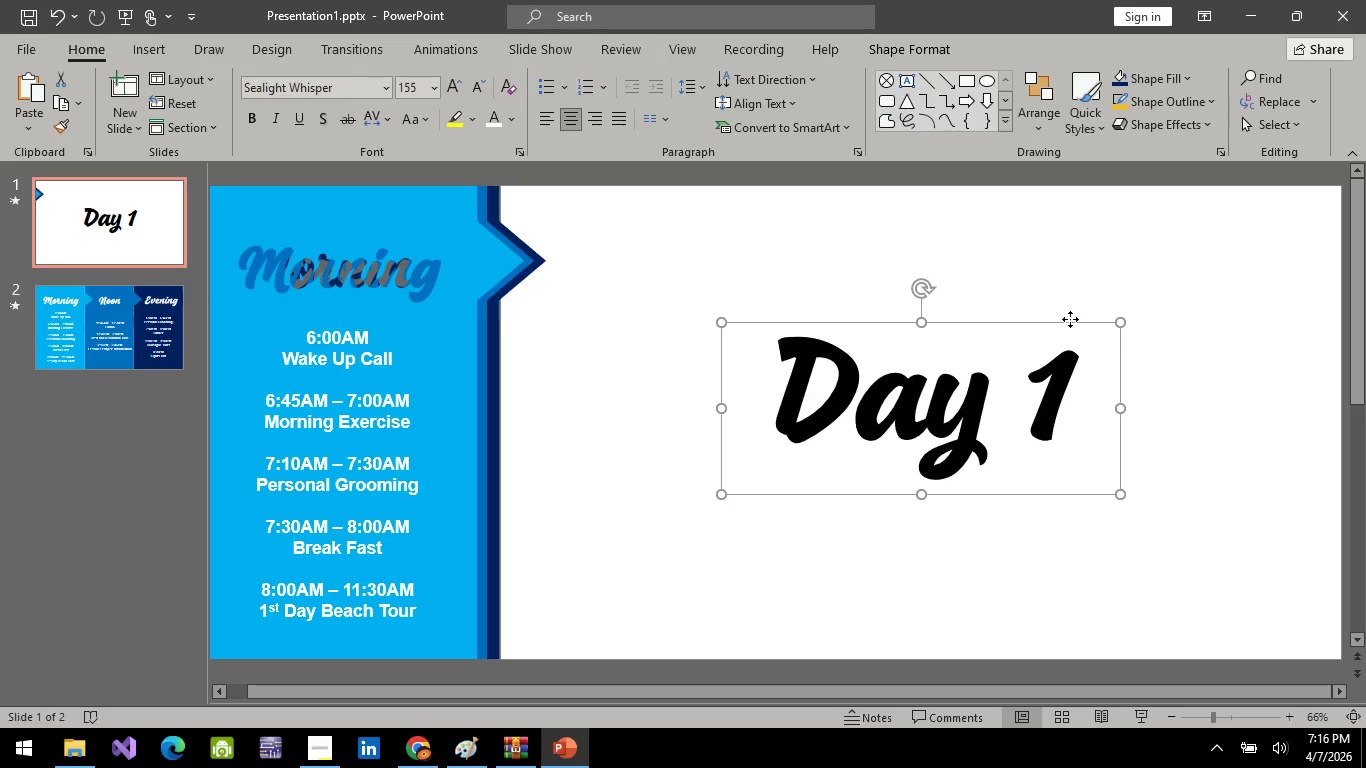 
right_click([1070, 319])
 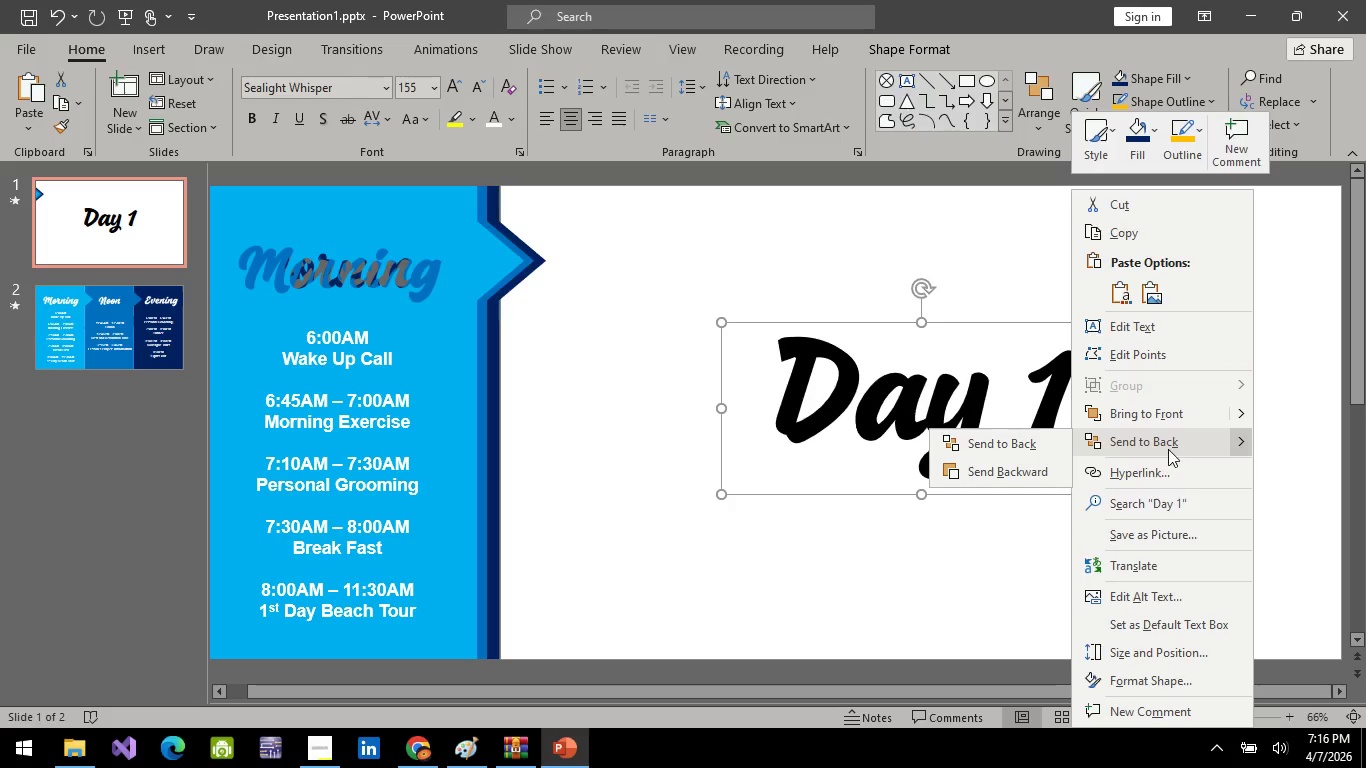 
left_click([976, 446])
 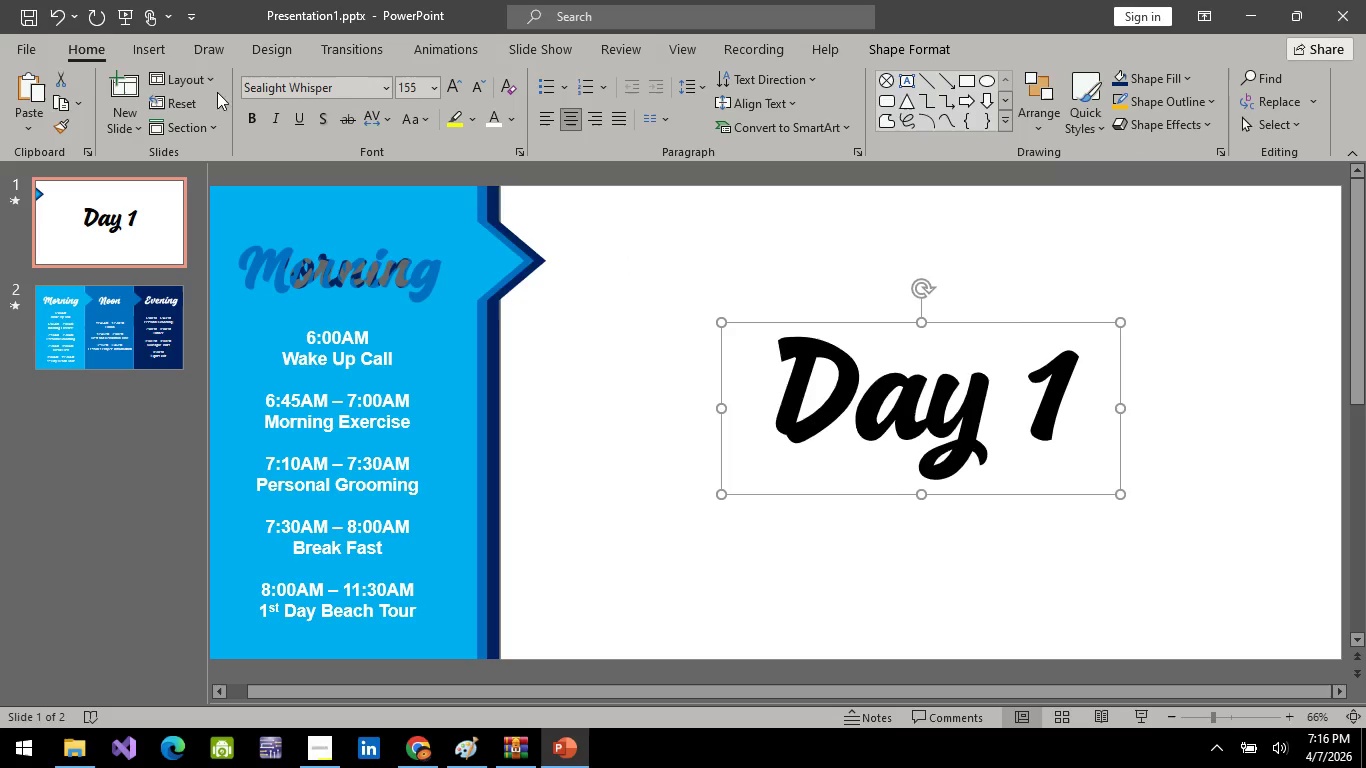 
left_click([118, 18])
 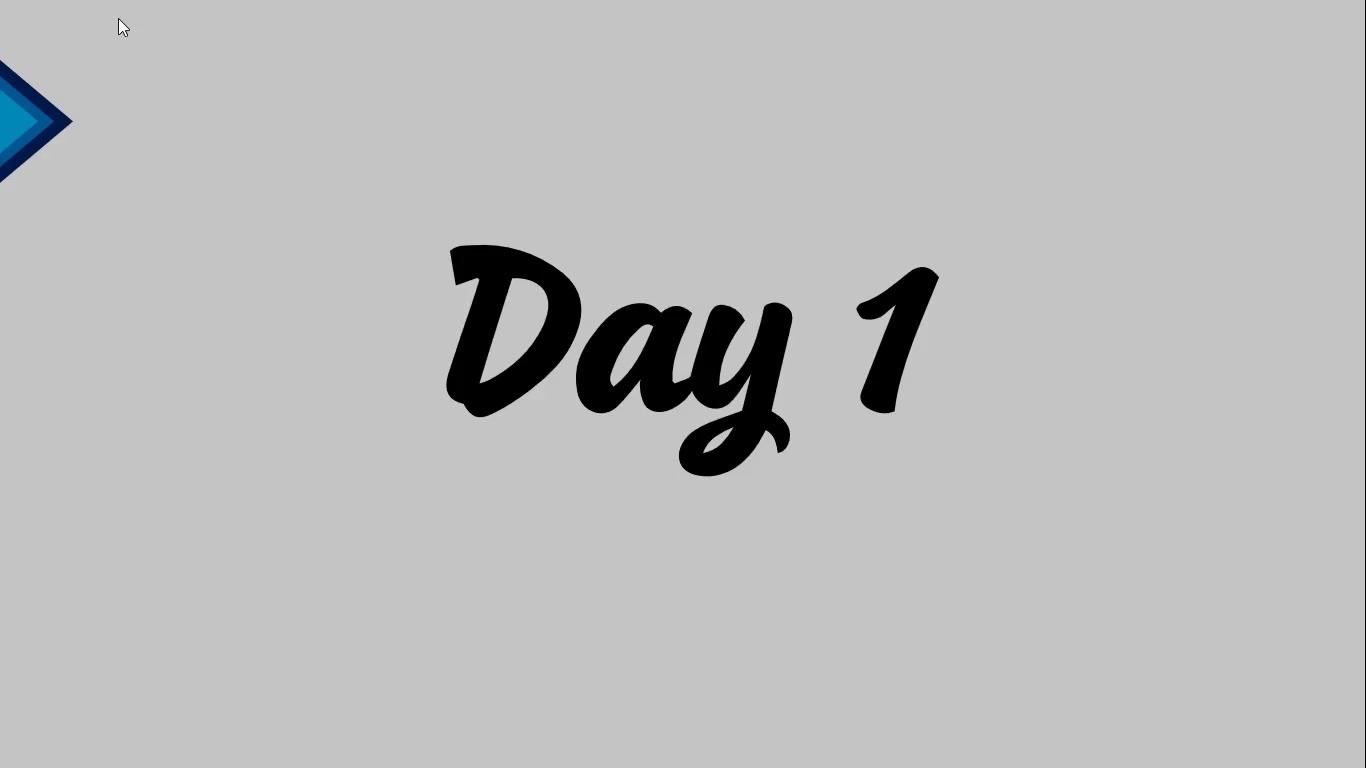 
key(Space)
 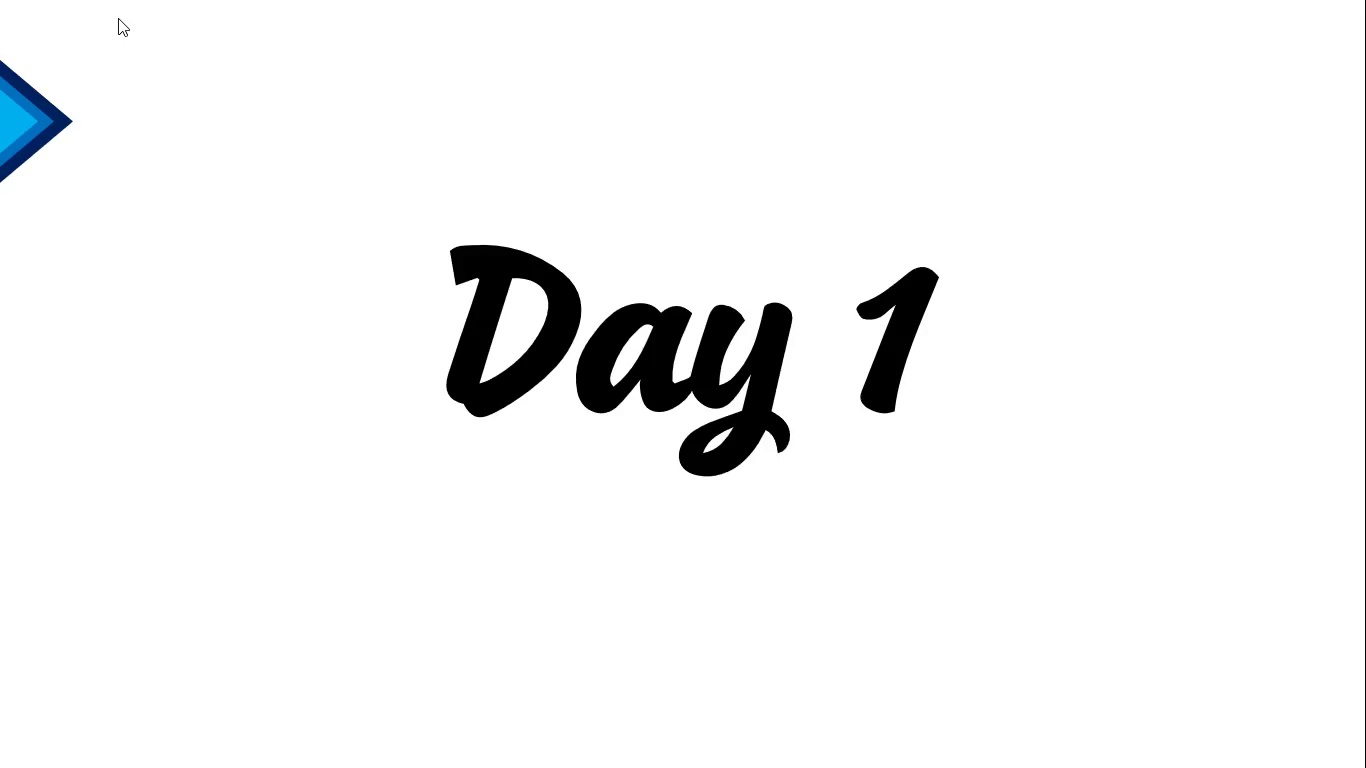 
key(Space)
 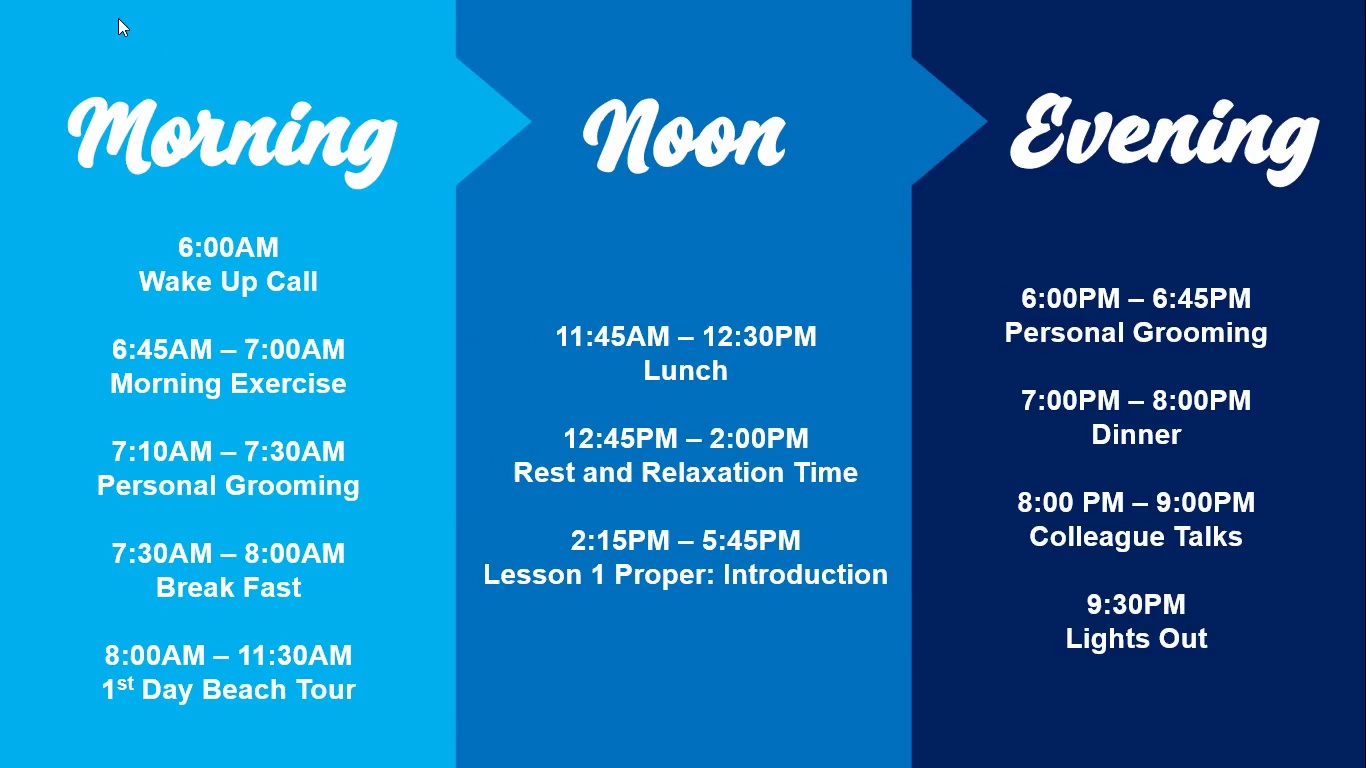 
wait(14.06)
 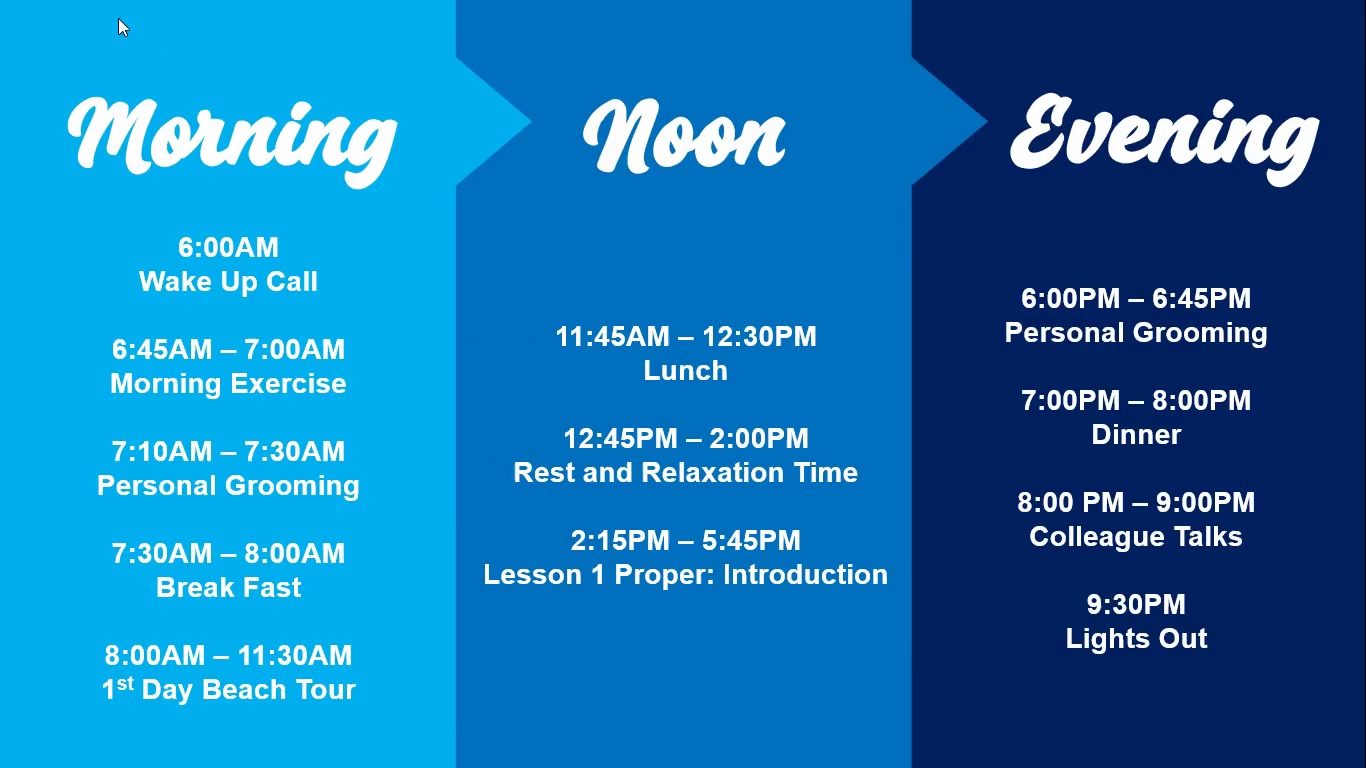 
key(Escape)
 